 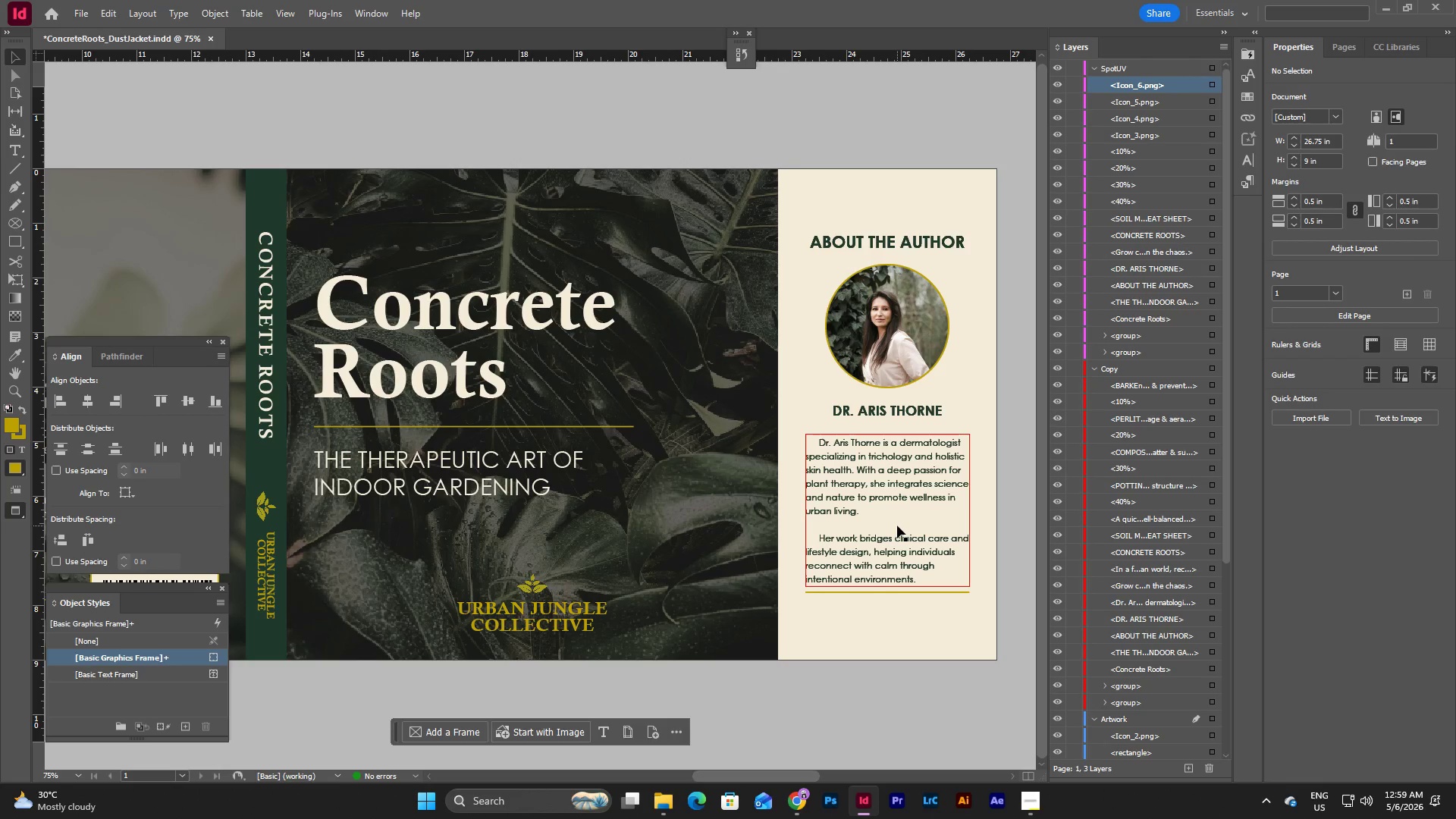 
left_click([86, 16])
 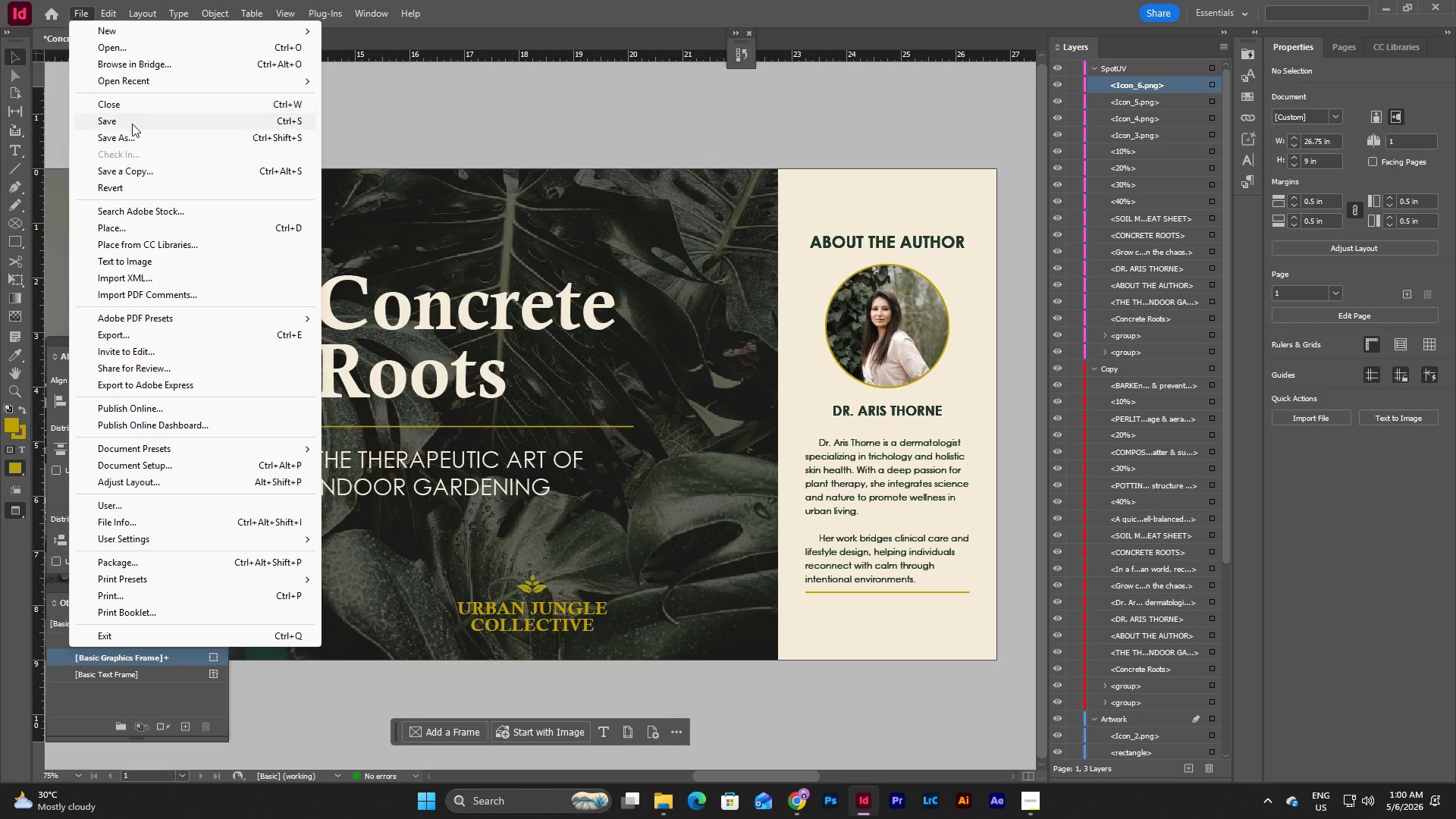 
left_click([132, 128])
 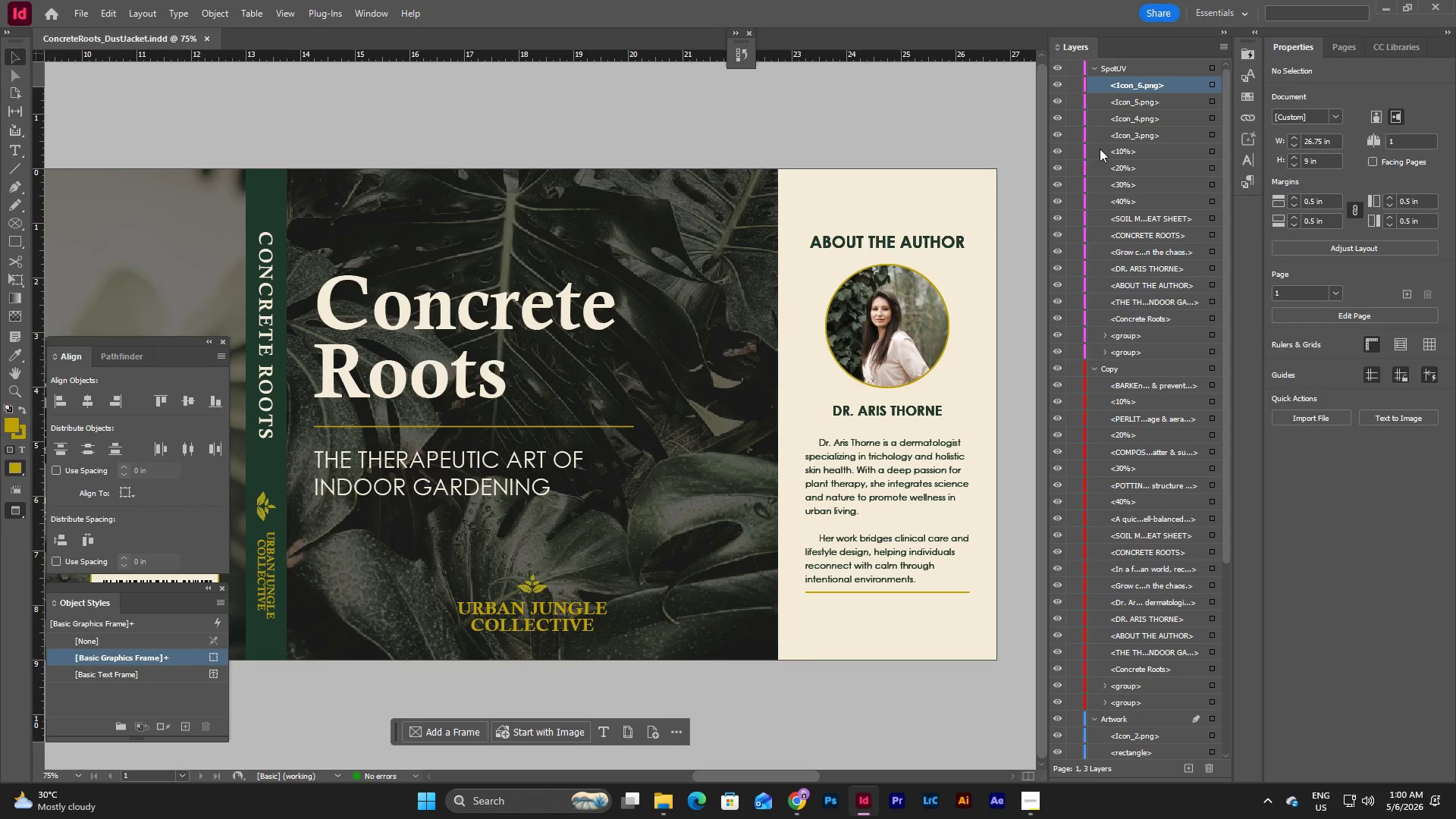 
left_click([1214, 67])
 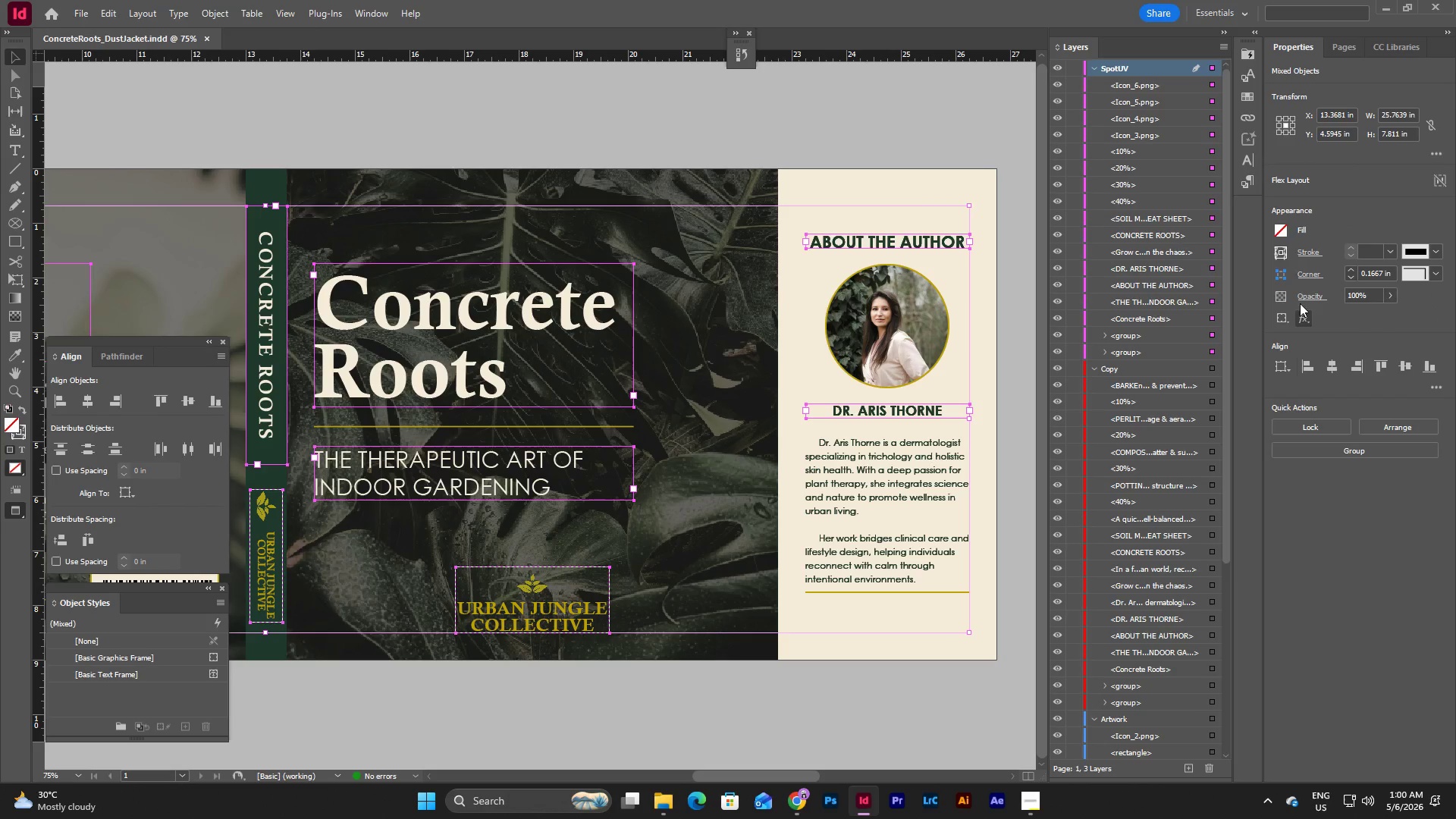 
left_click([1282, 225])
 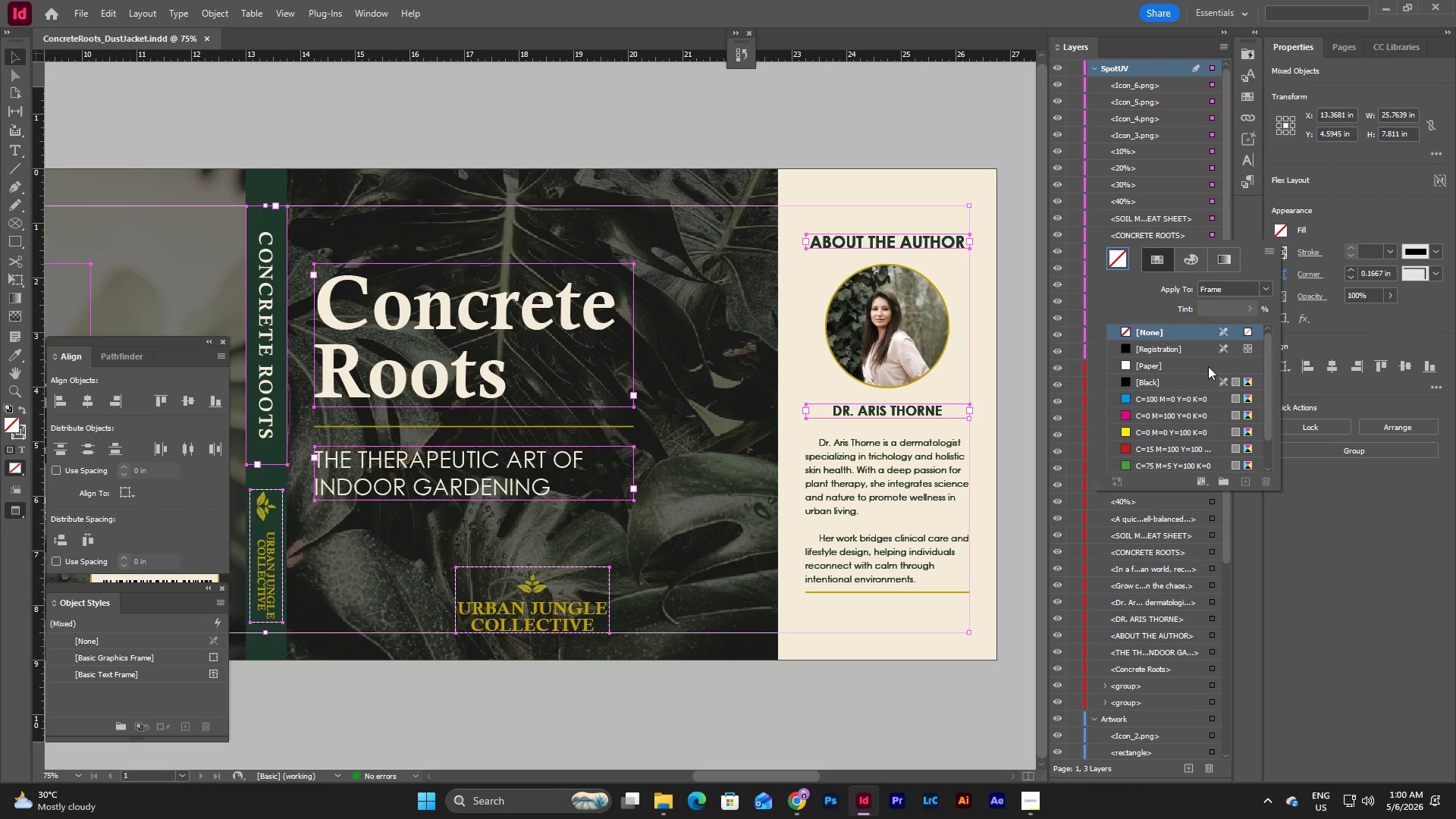 
scroll: coordinate [1197, 390], scroll_direction: down, amount: 5.0
 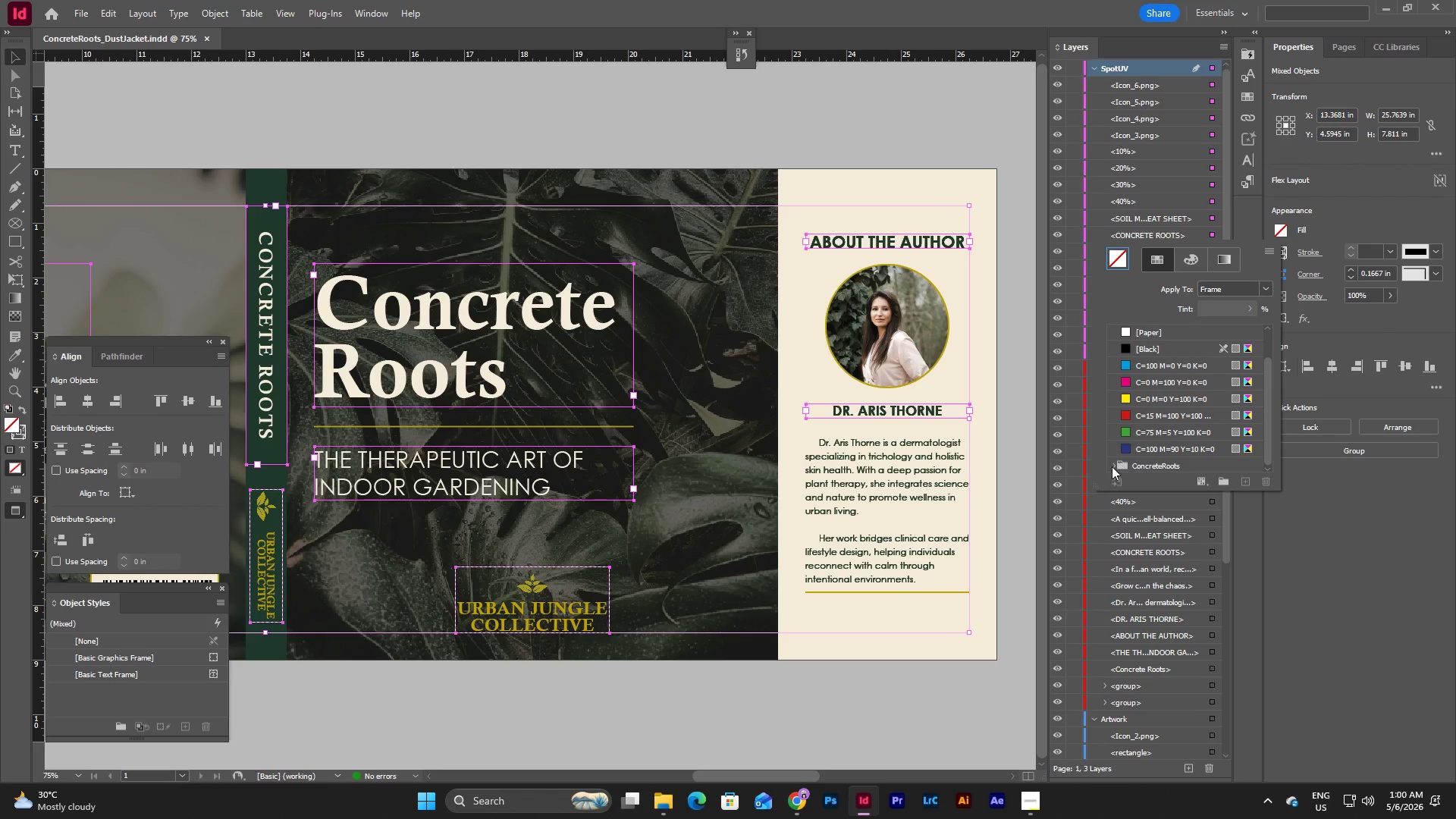 
left_click([1112, 466])
 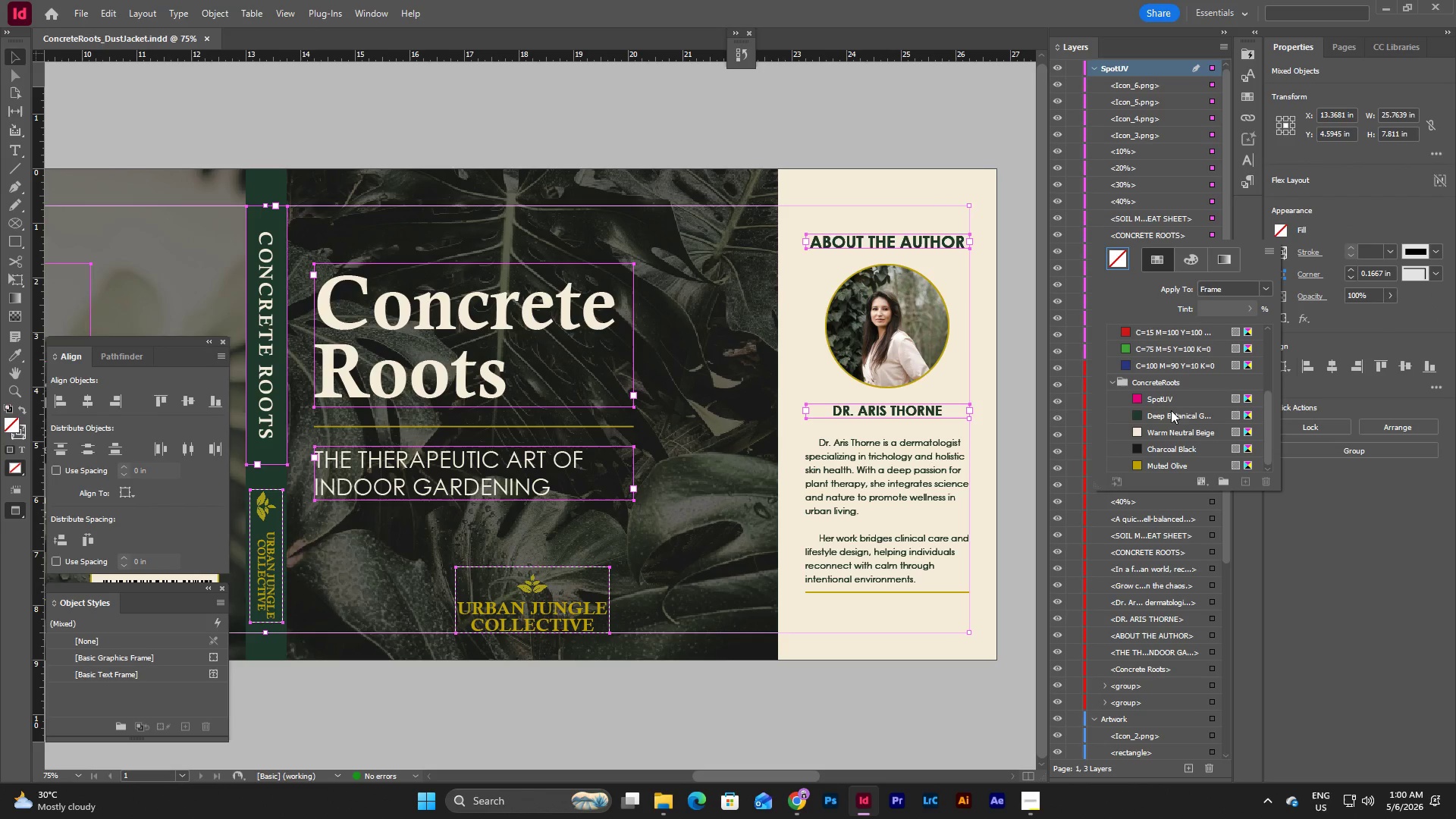 
left_click([1172, 400])
 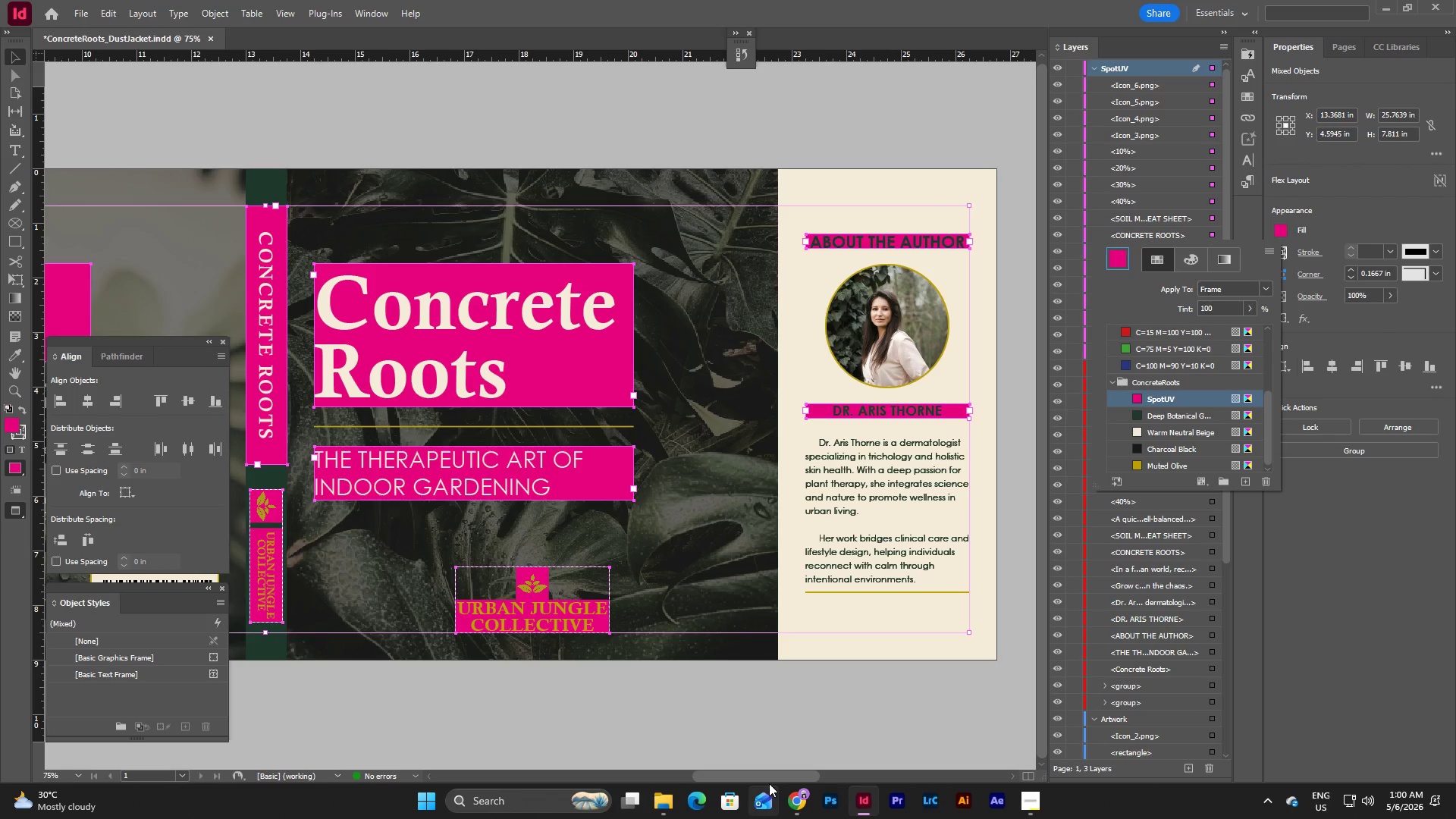 
left_click_drag(start_coordinate=[775, 777], to_coordinate=[762, 777])
 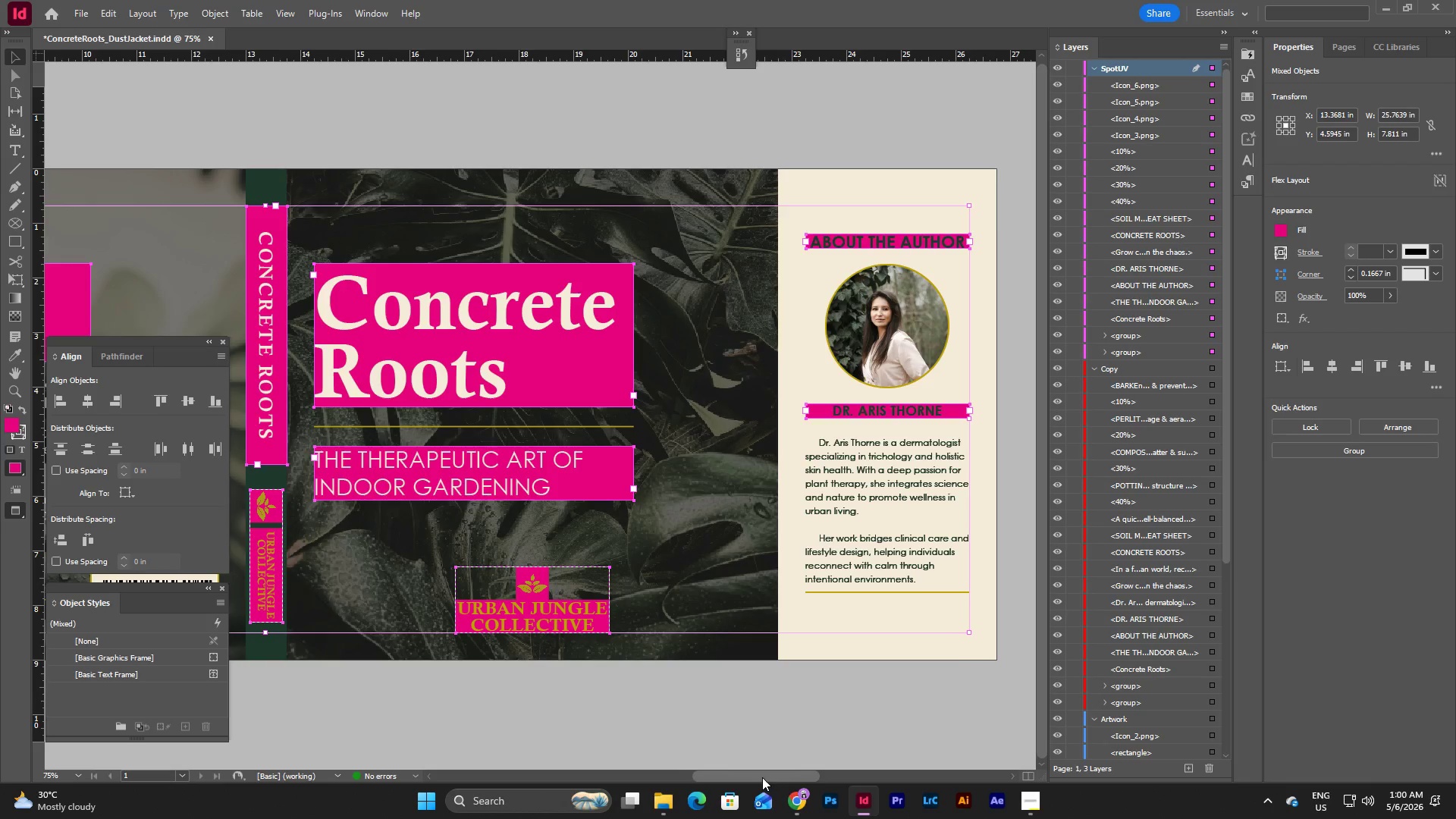 
left_click_drag(start_coordinate=[762, 777], to_coordinate=[655, 783])
 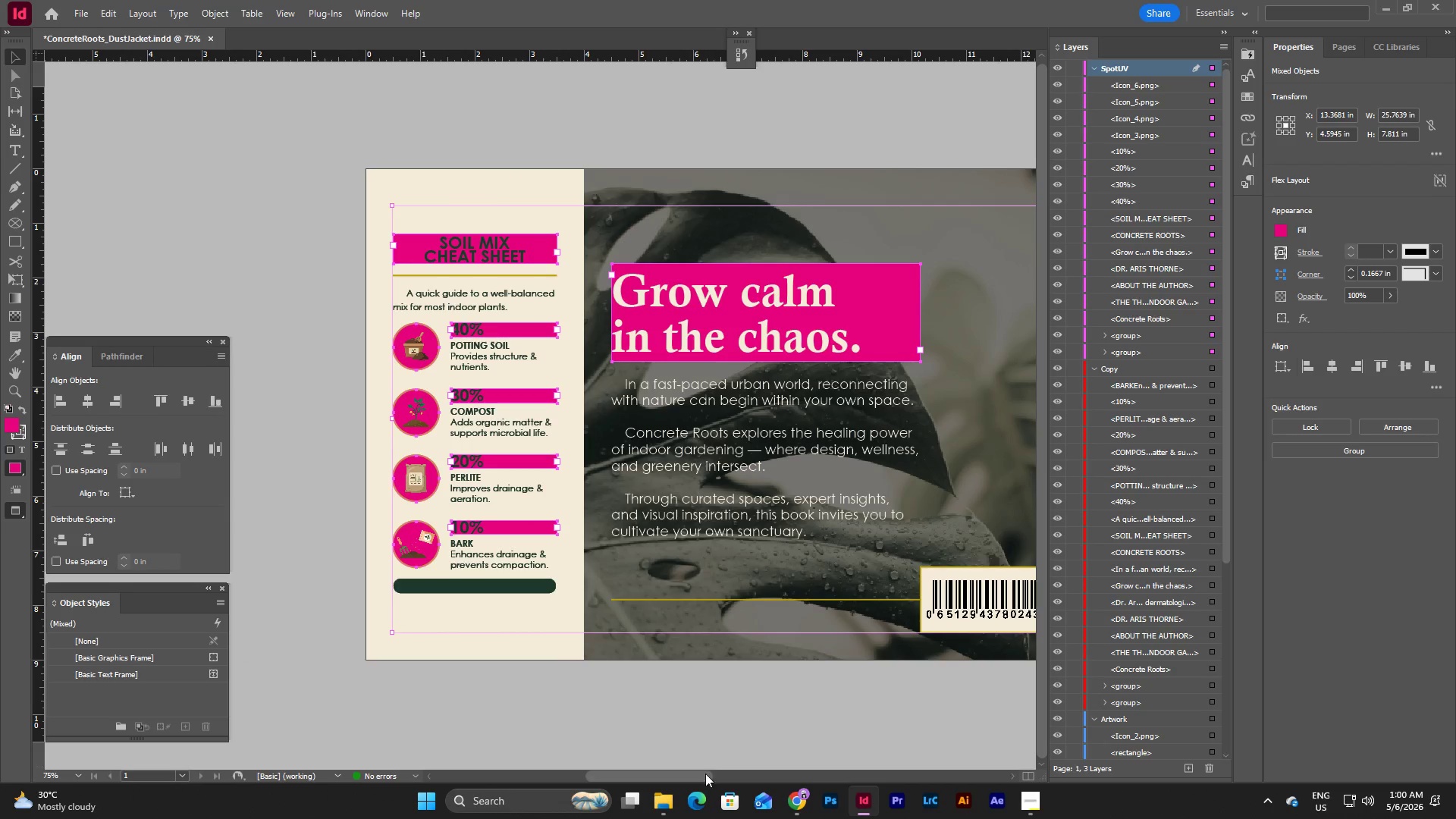 
left_click_drag(start_coordinate=[700, 775], to_coordinate=[774, 762])
 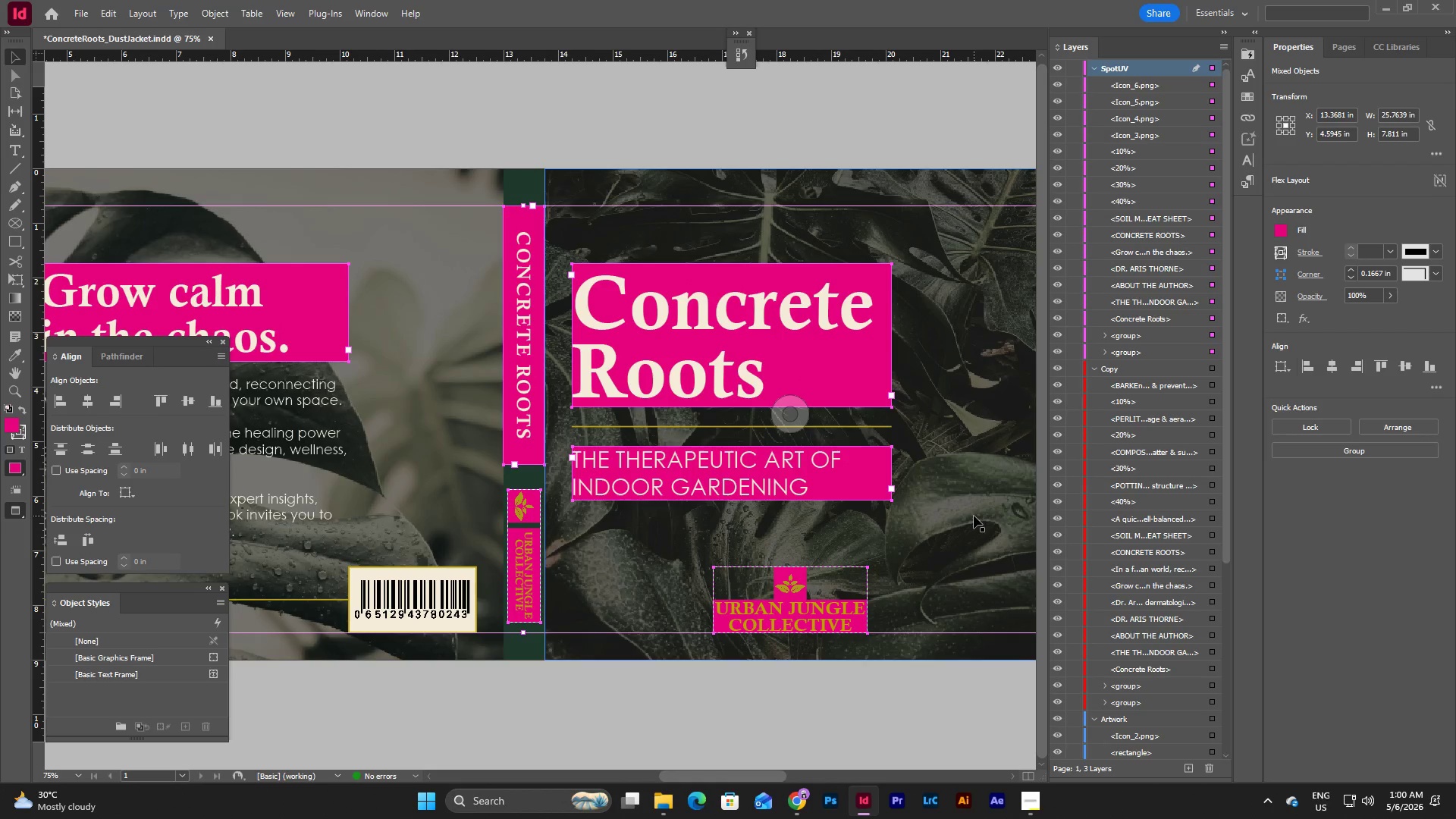 
wait(17.45)
 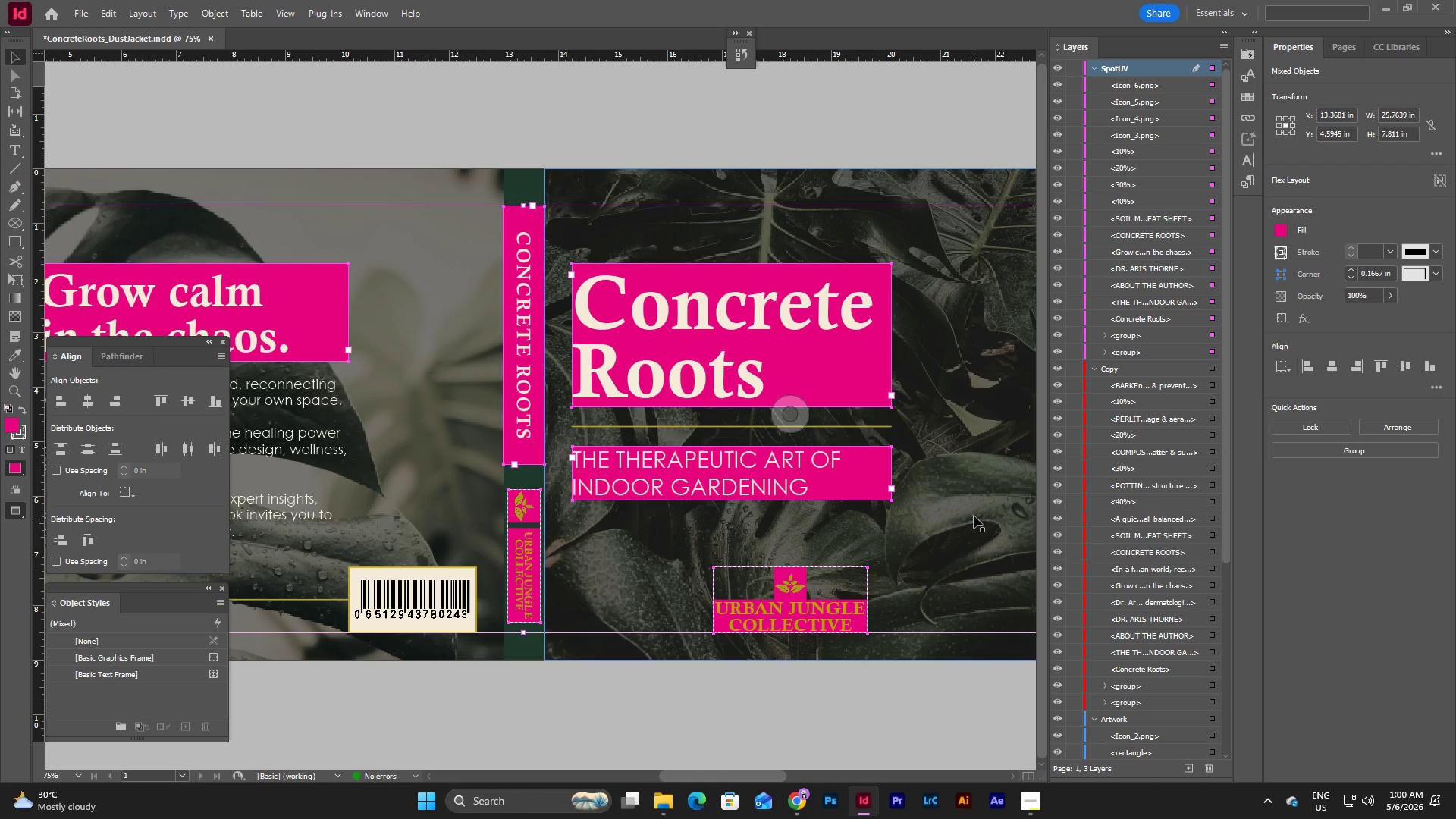 
left_click([514, 115])
 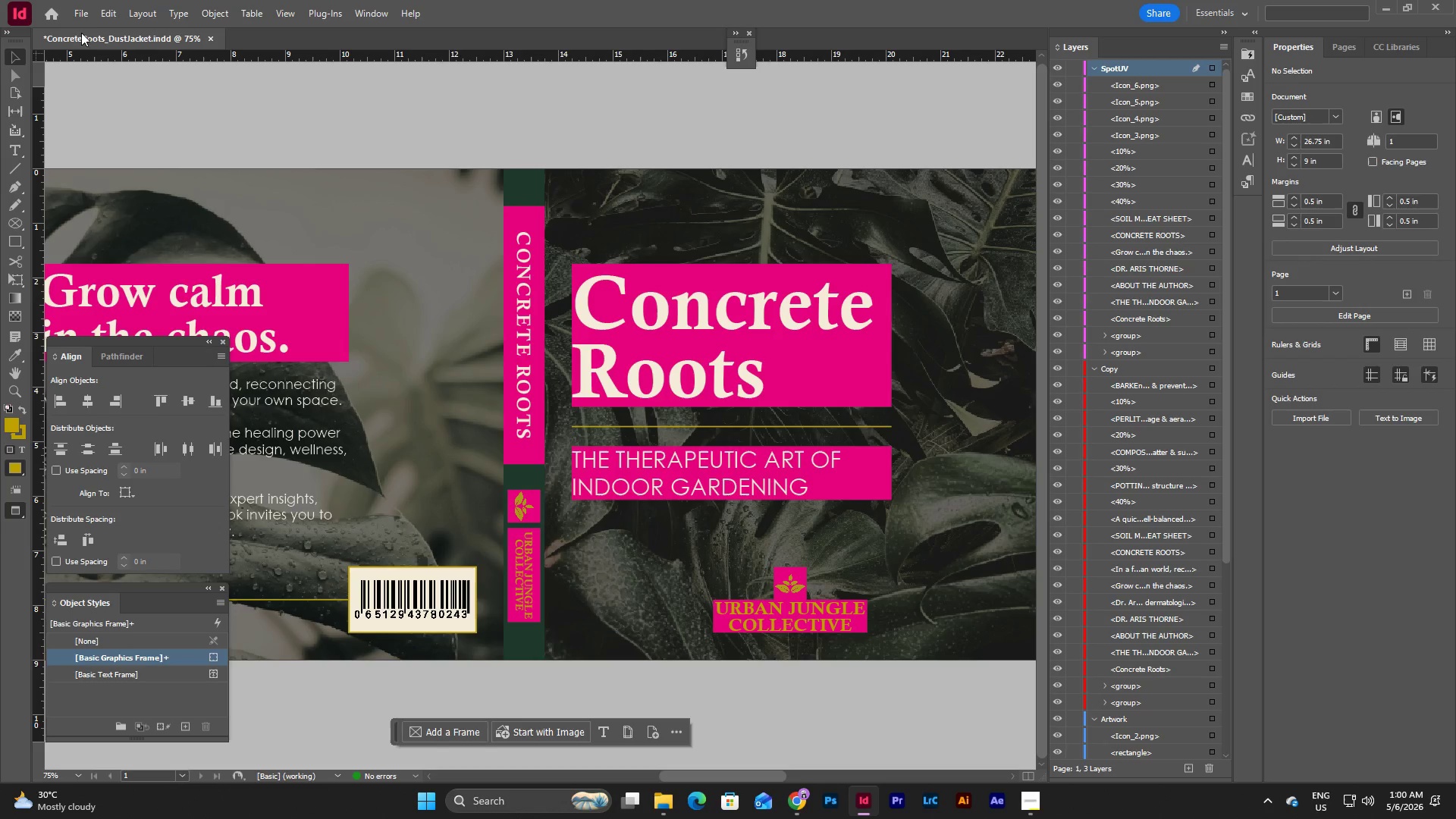 
left_click([79, 13])
 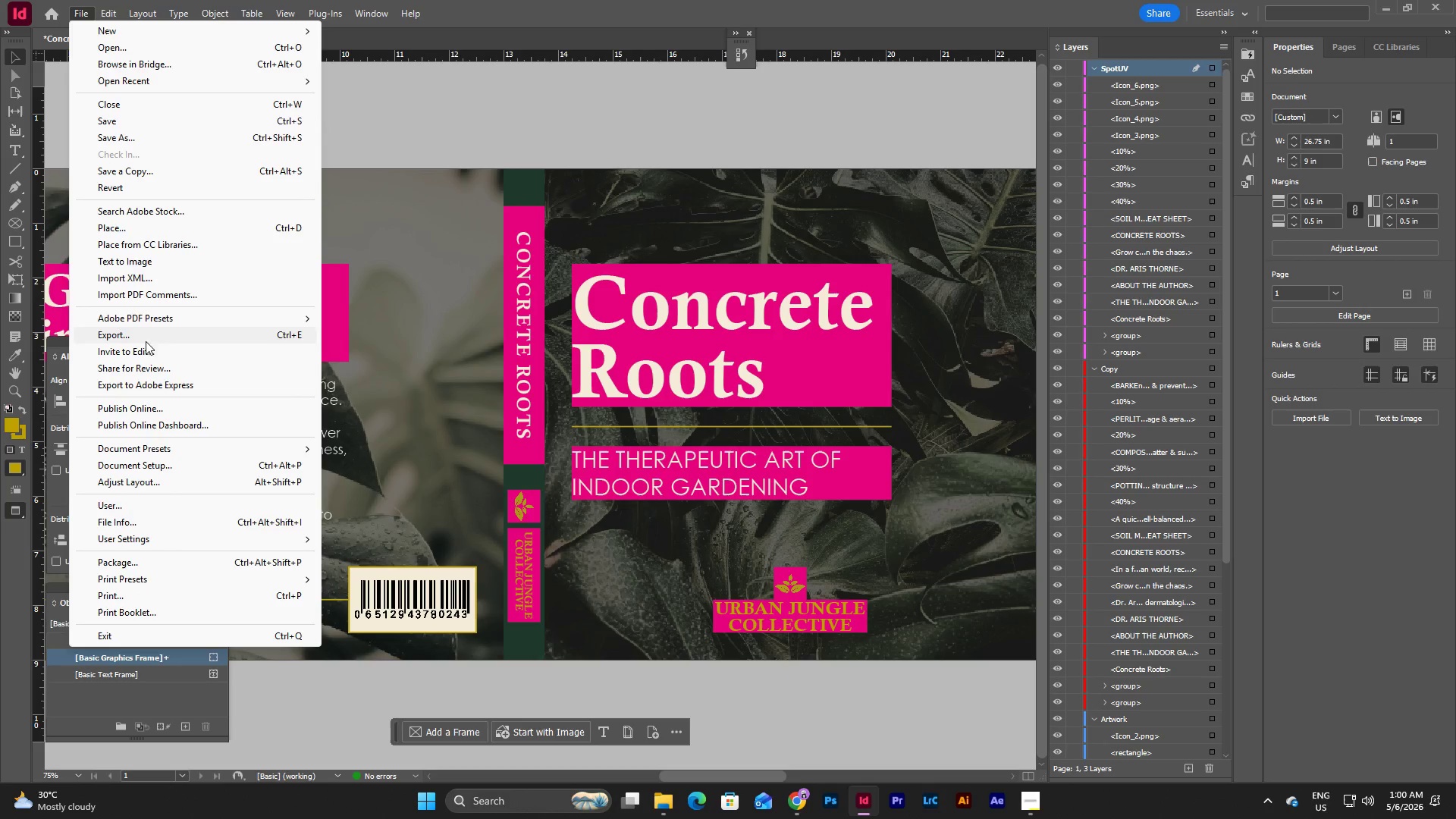 
left_click([146, 329])
 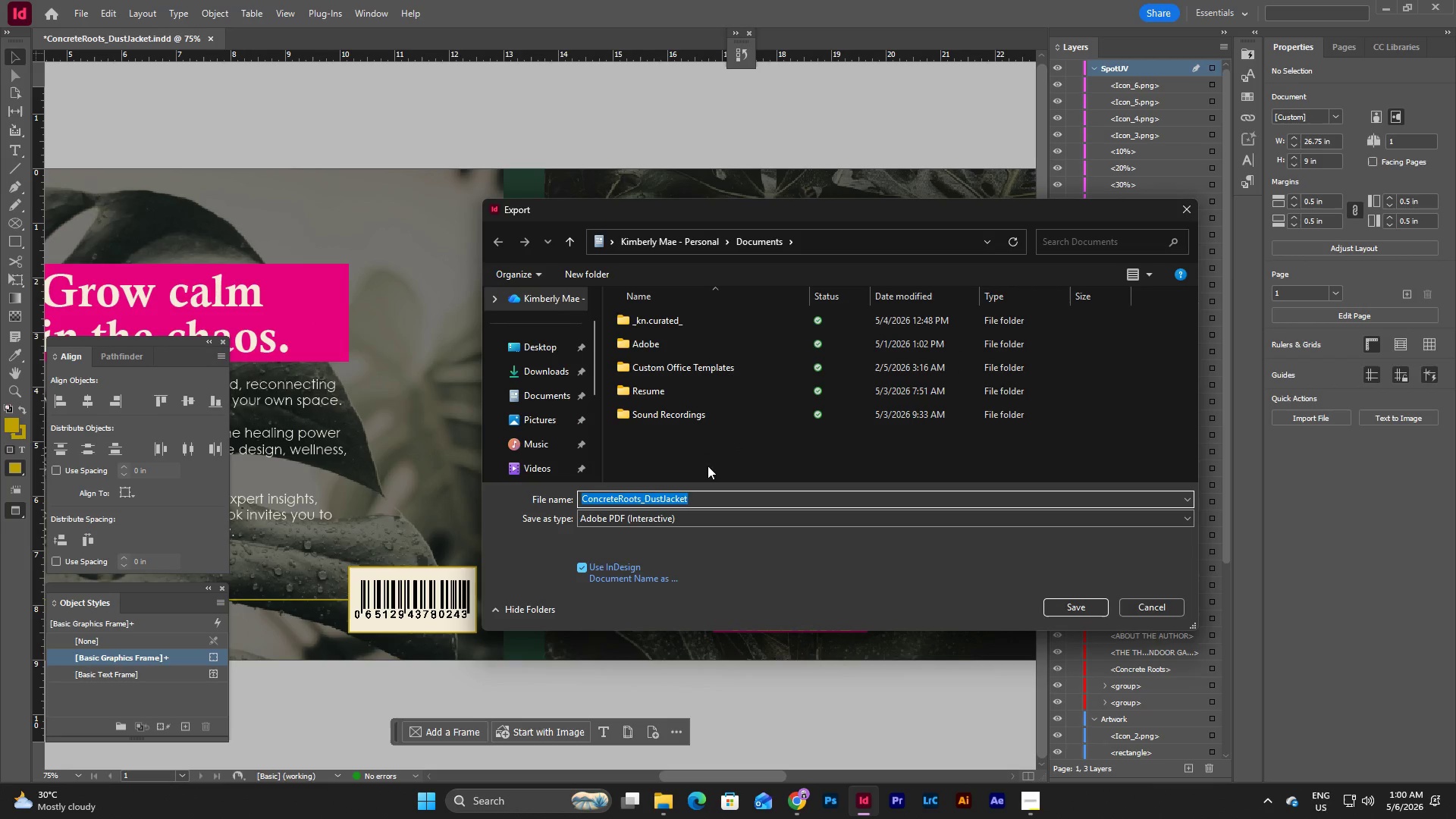 
left_click([678, 519])
 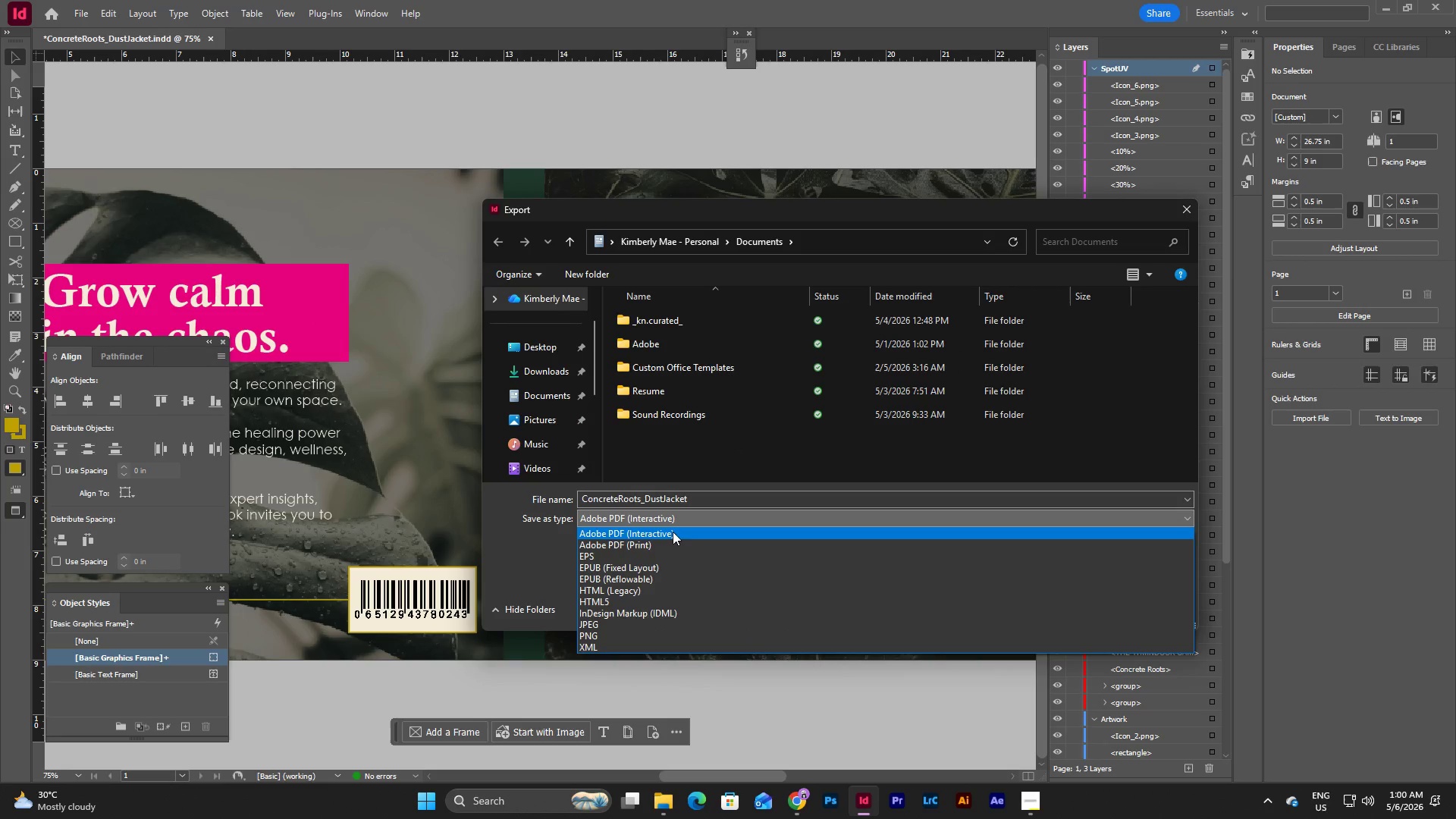 
left_click([667, 545])
 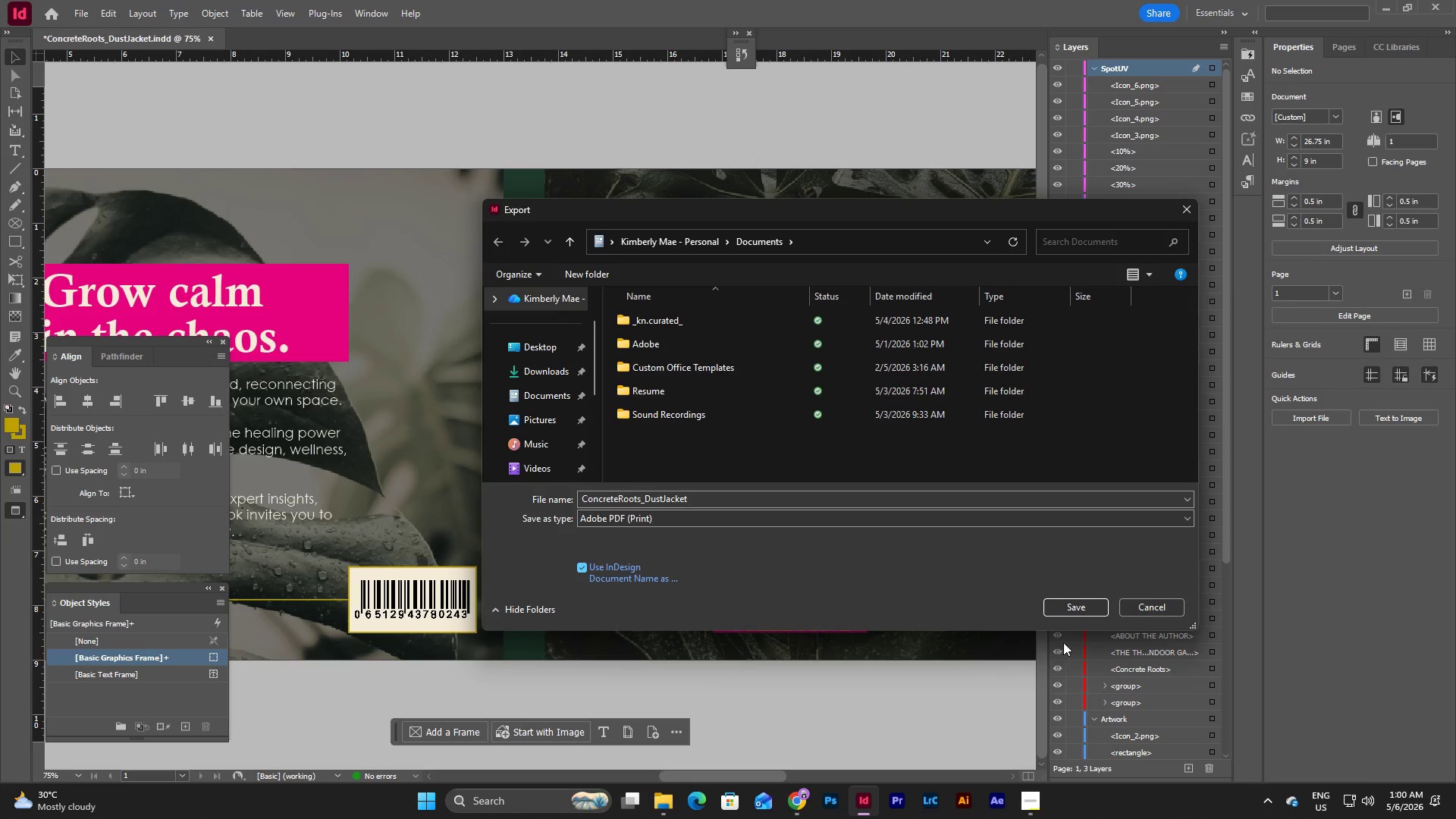 
left_click([1069, 612])
 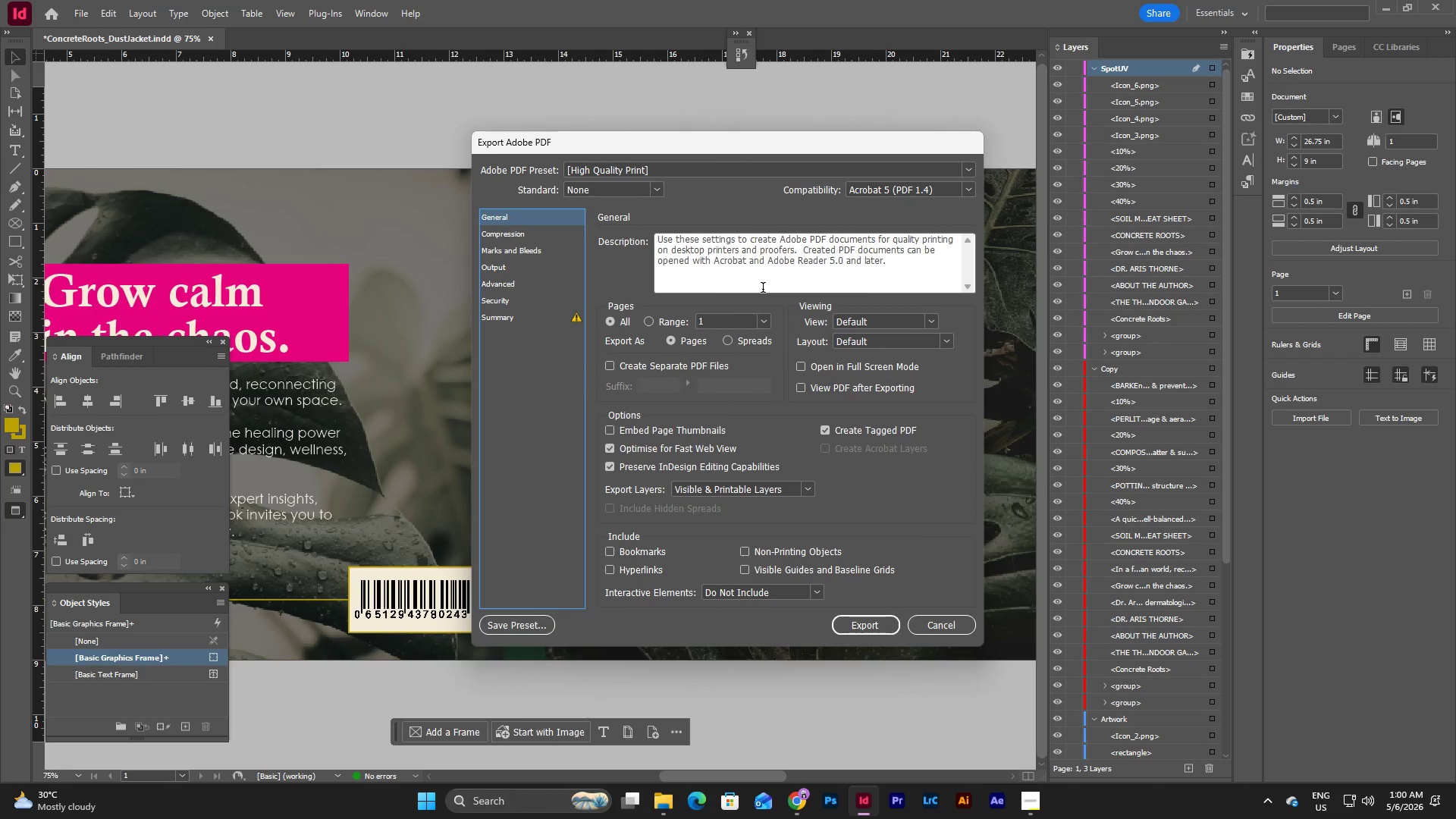 
scroll: coordinate [1120, 566], scroll_direction: down, amount: 5.0
 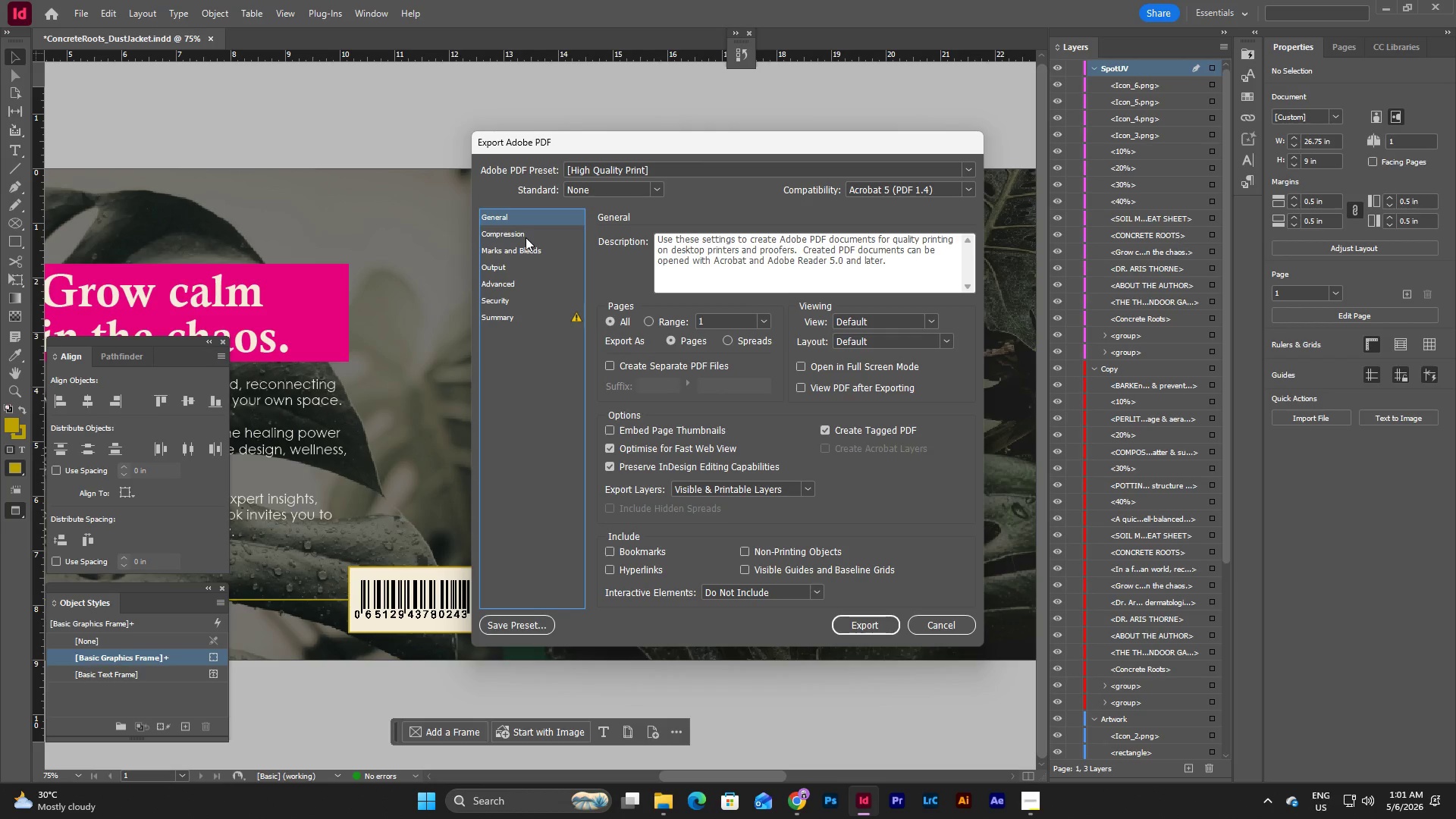 
wait(16.18)
 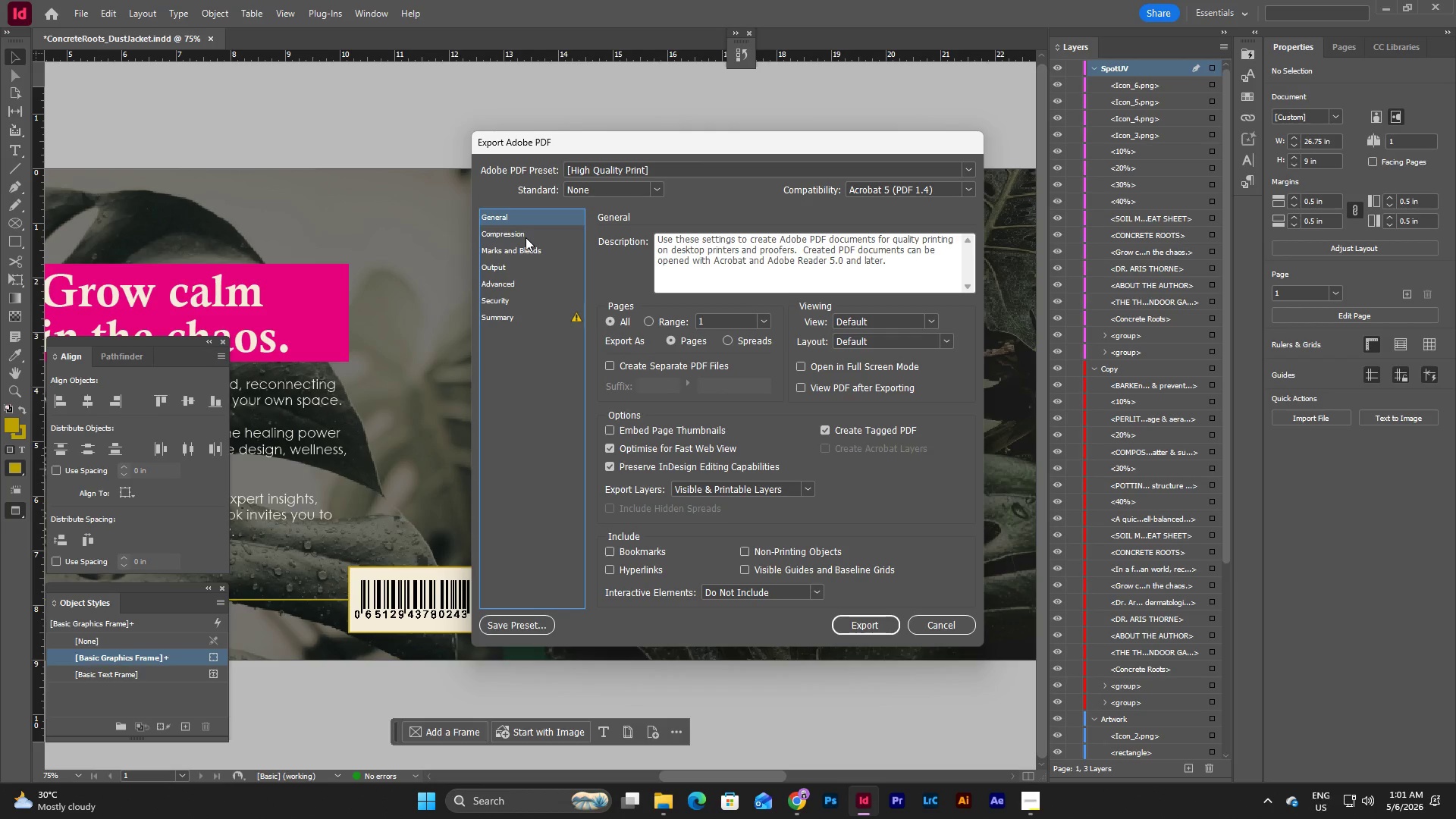 
left_click([508, 231])
 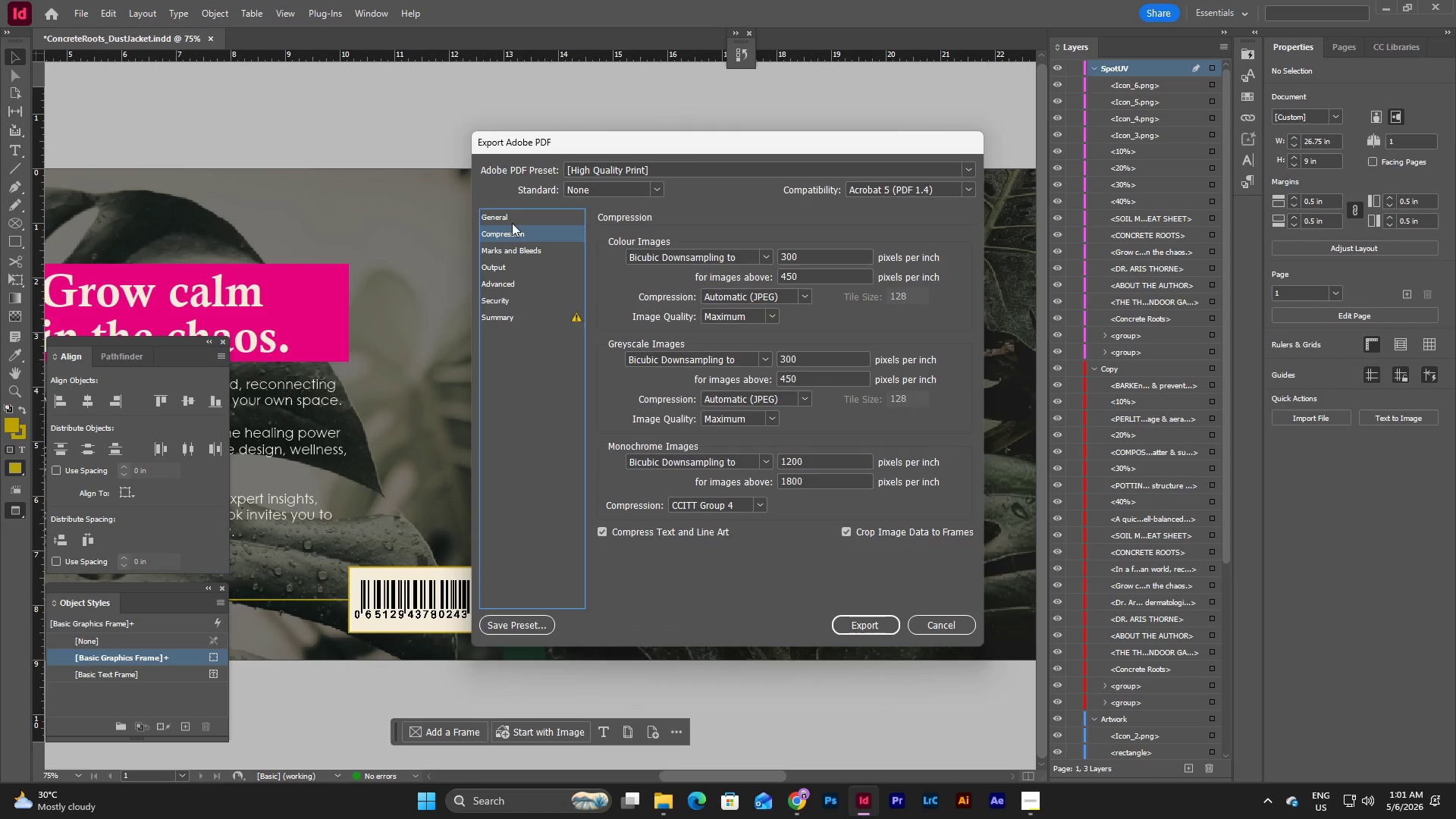 
left_click([512, 223])
 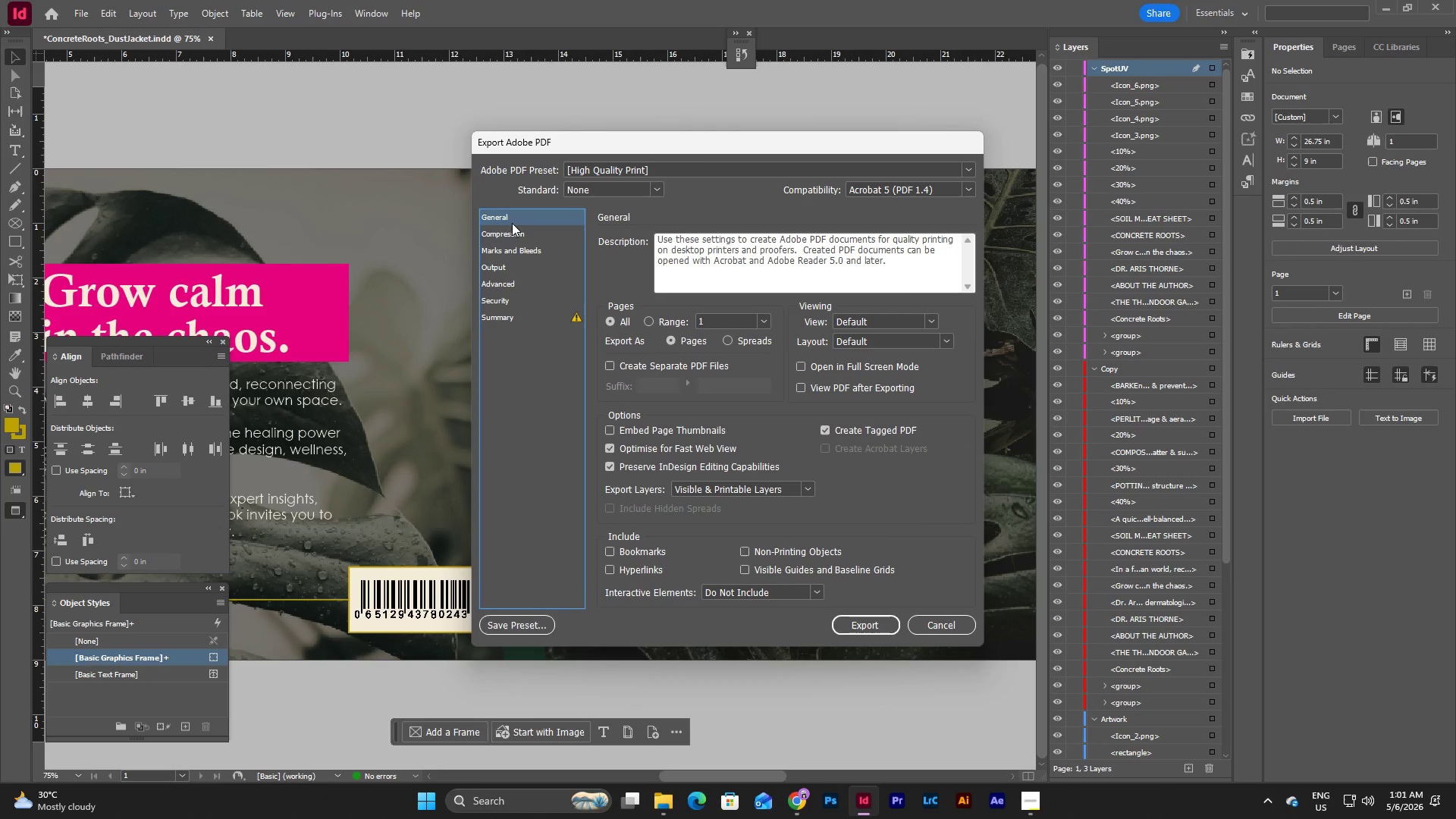 
left_click([932, 318])
 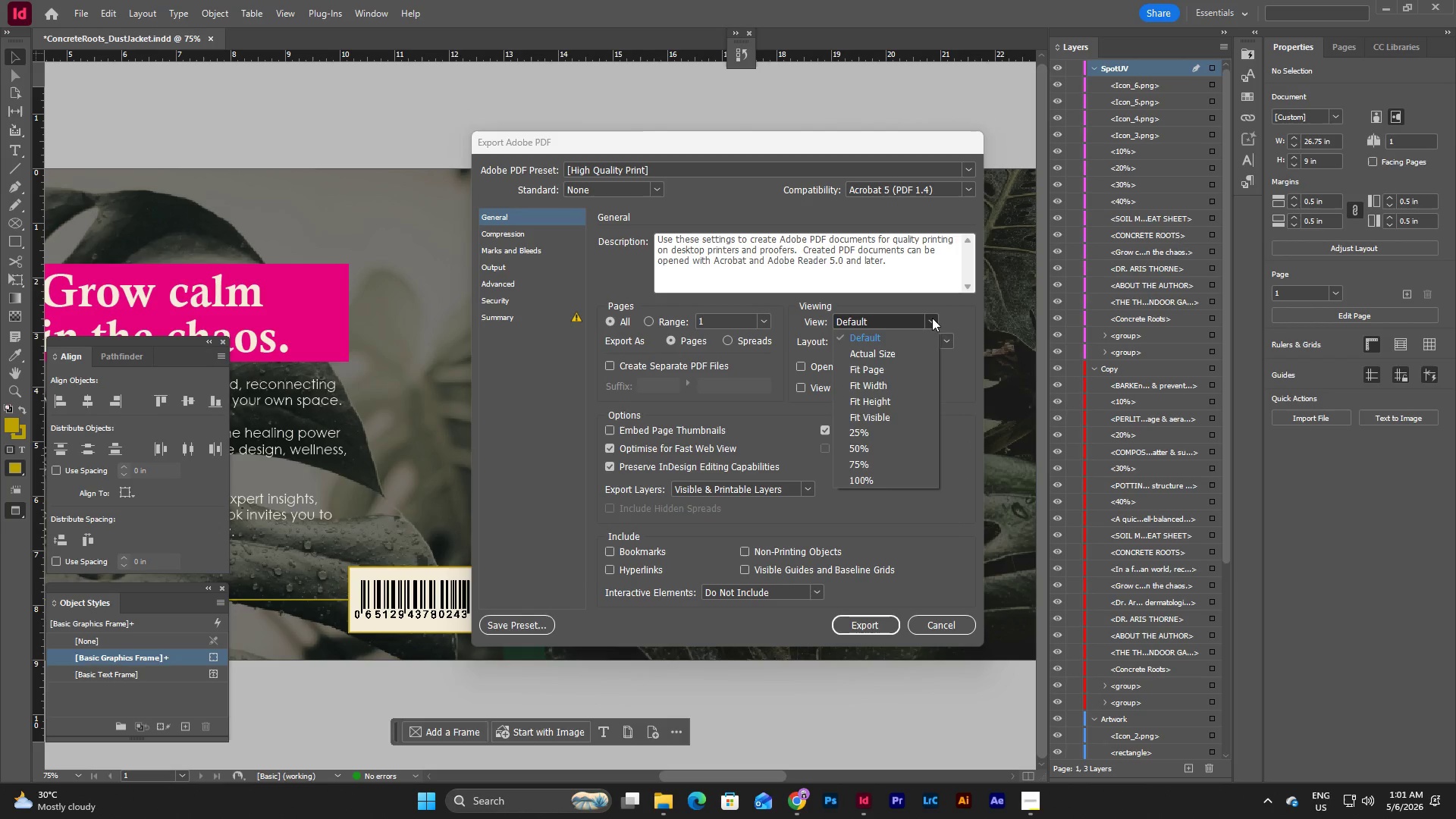 
left_click([932, 318])
 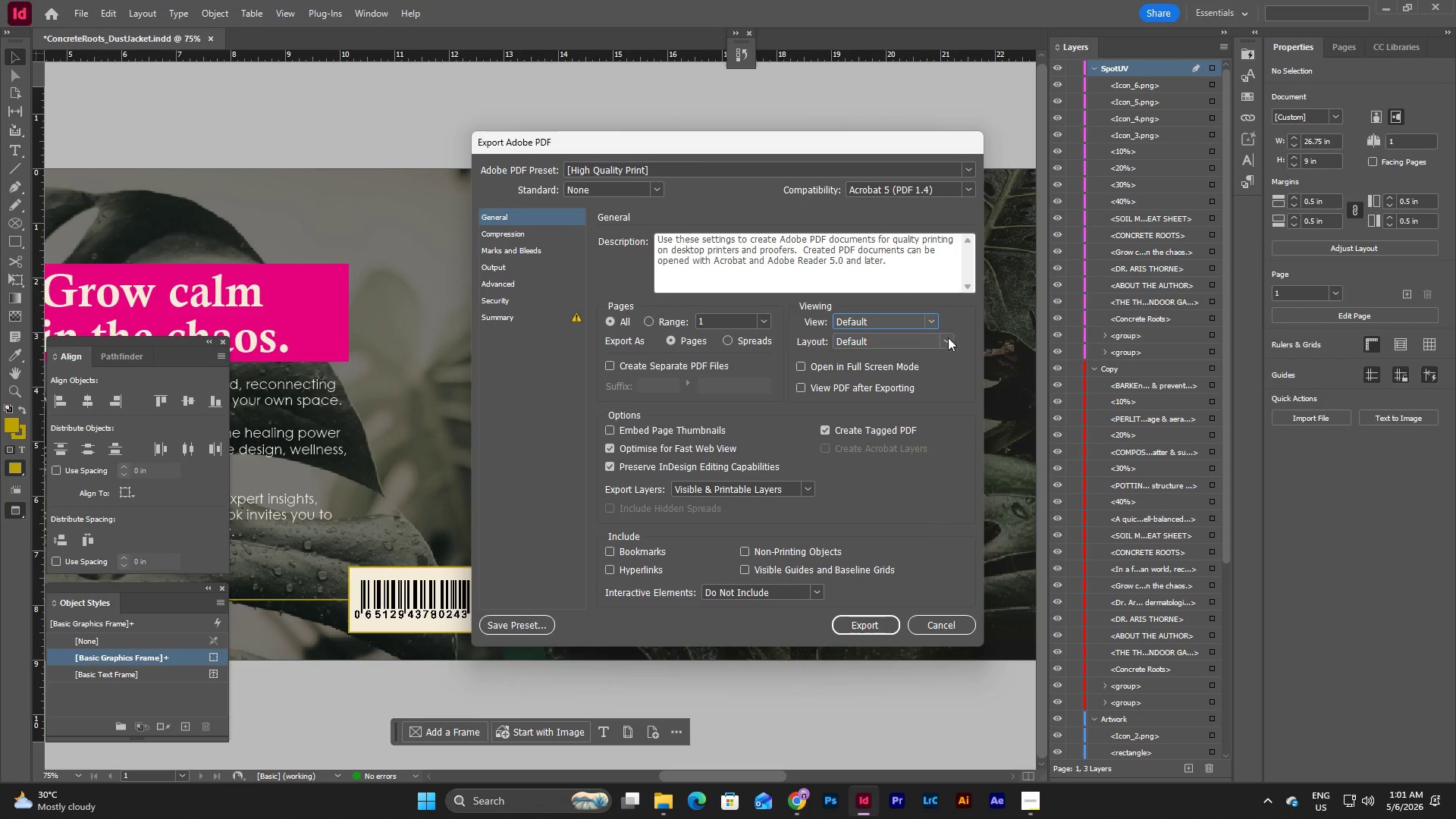 
left_click([951, 337])
 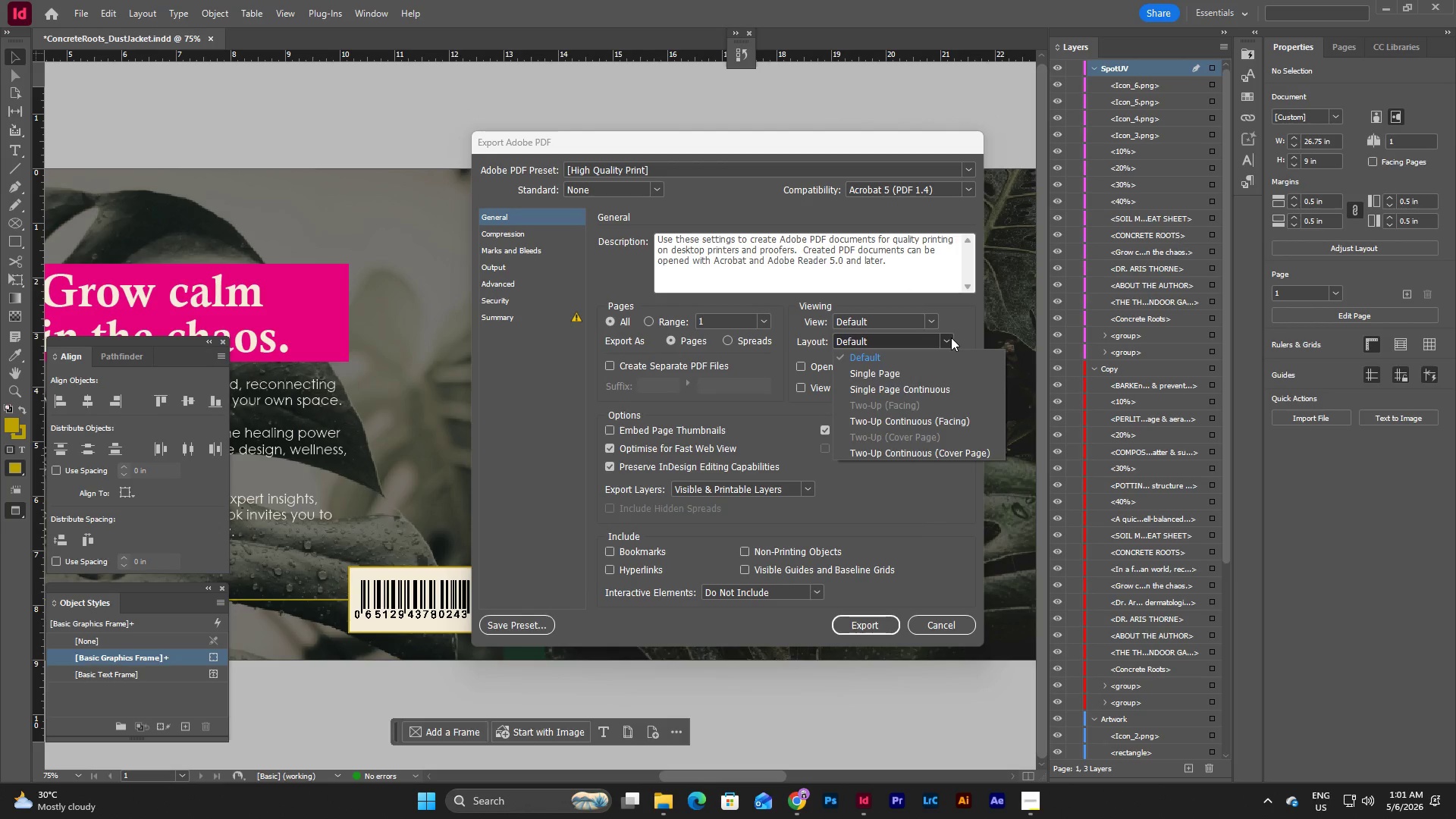 
left_click([951, 337])
 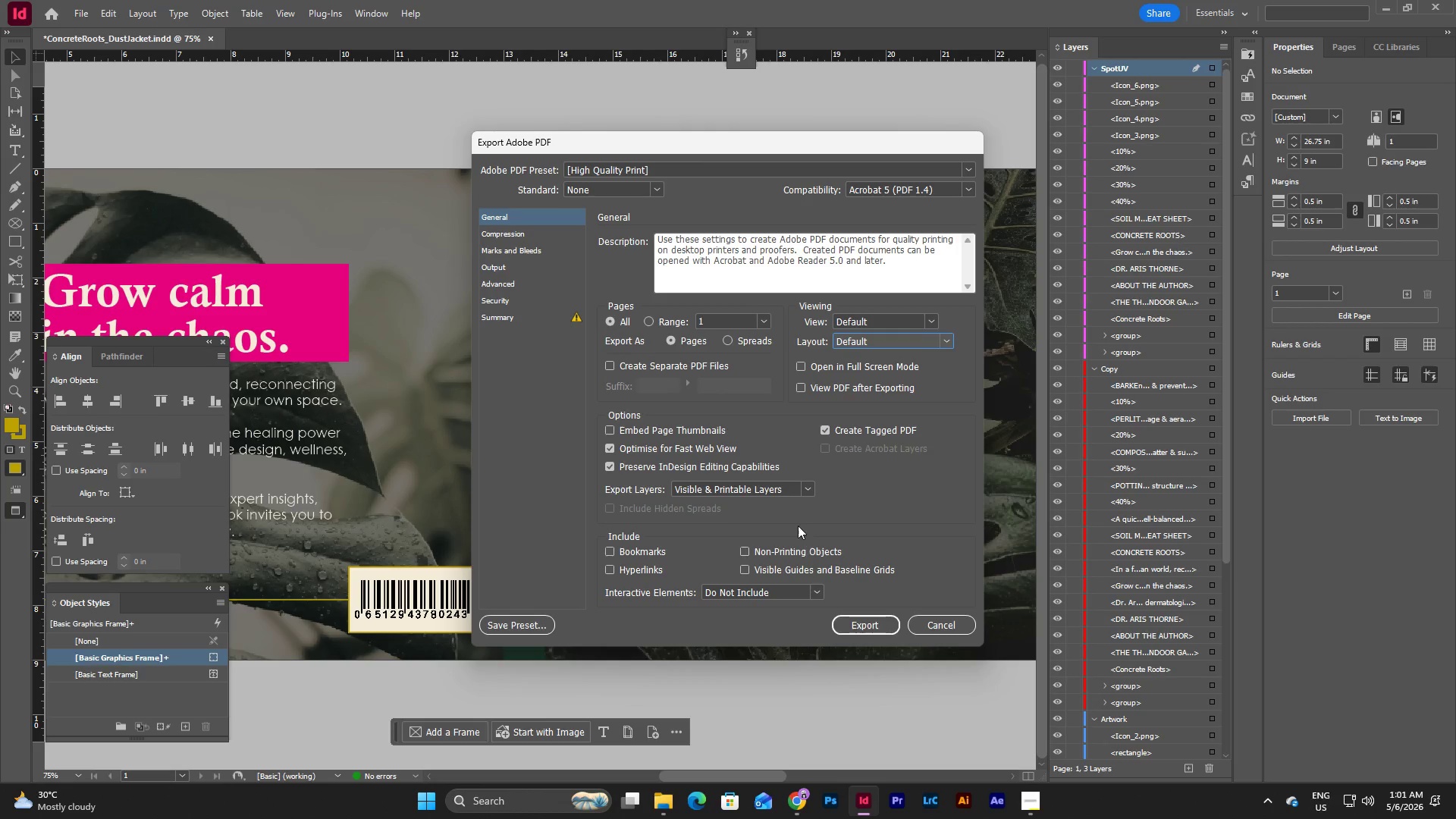 
left_click([809, 484])
 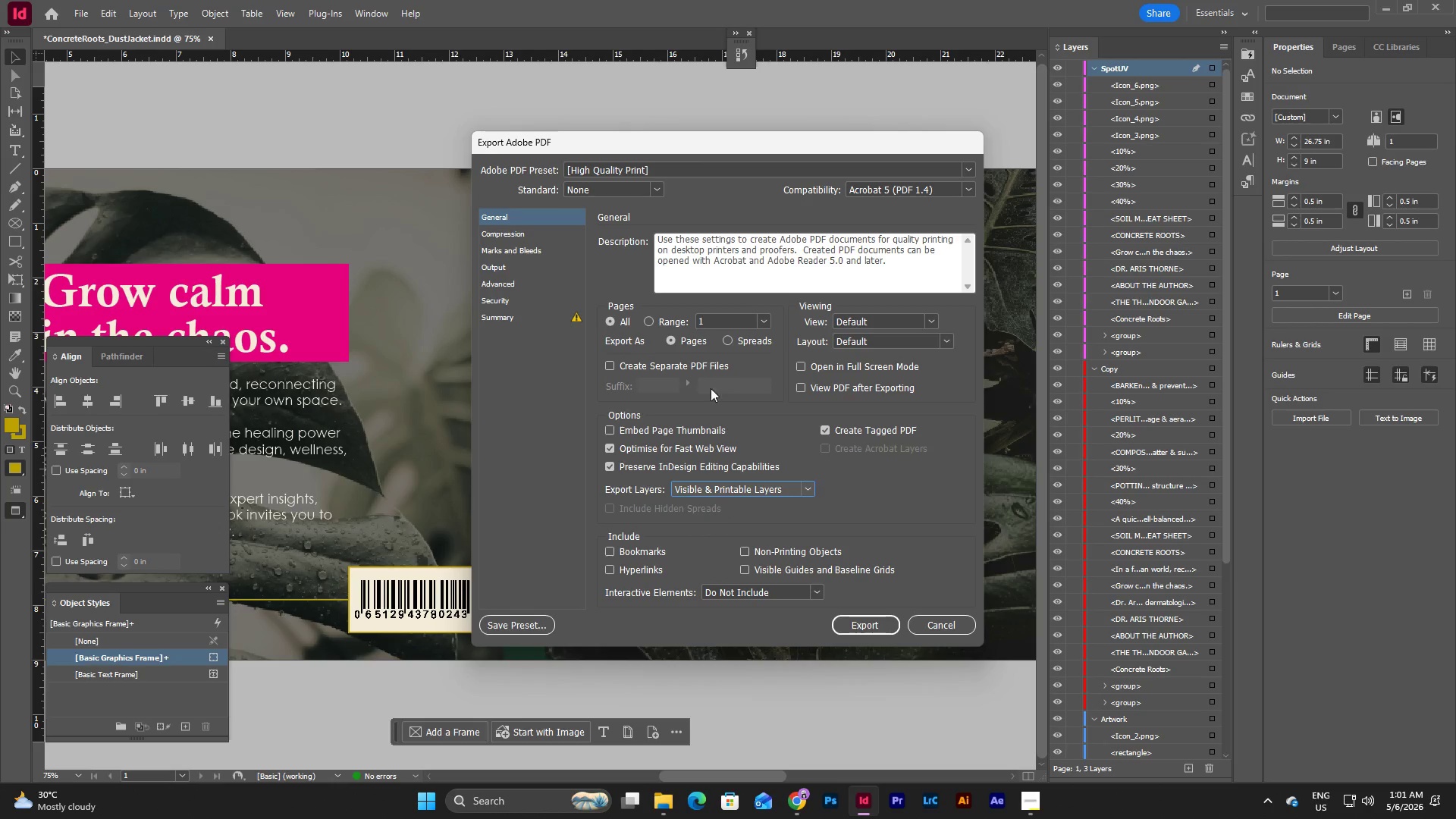 
left_click([521, 237])
 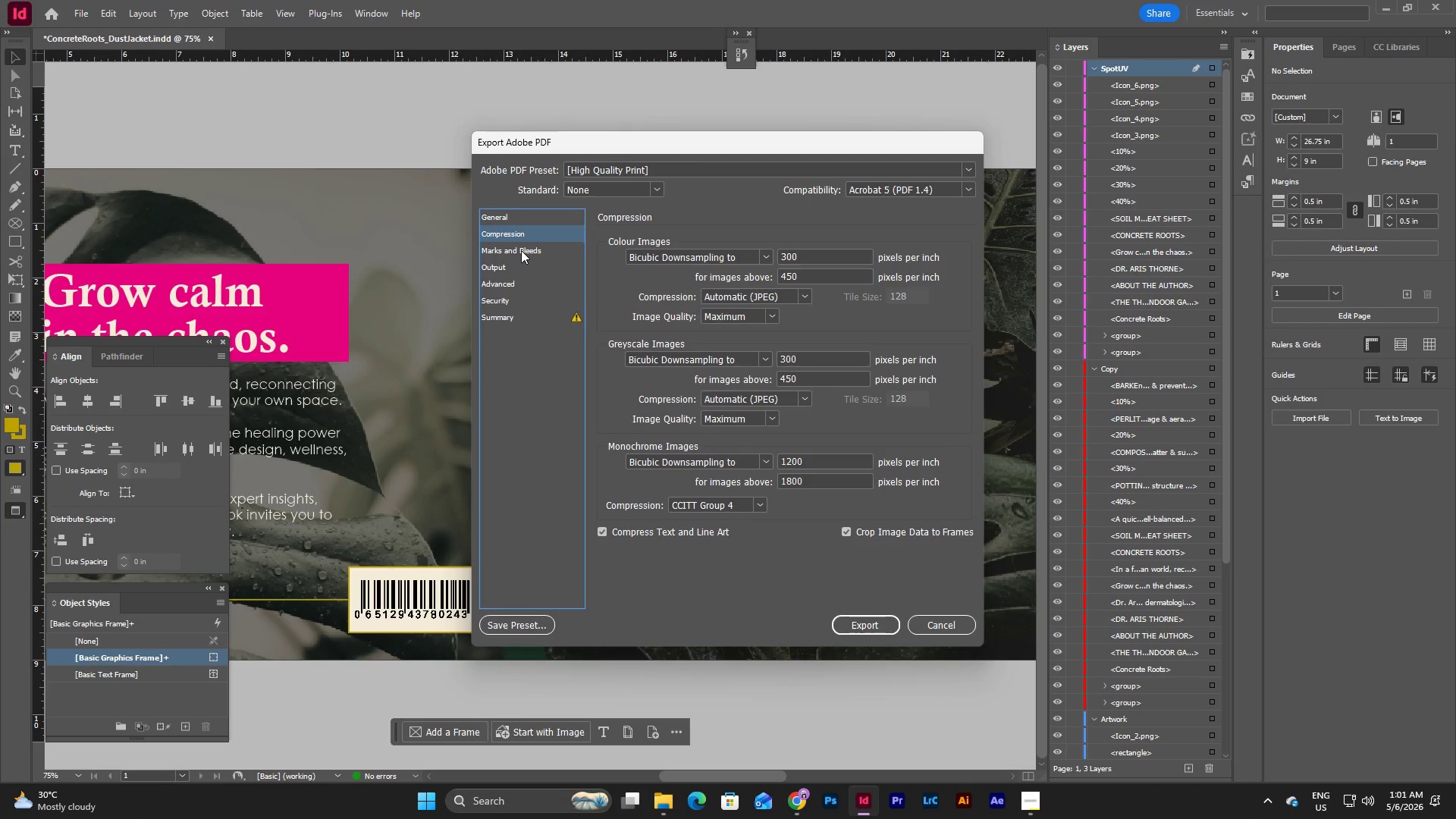 
left_click([521, 250])
 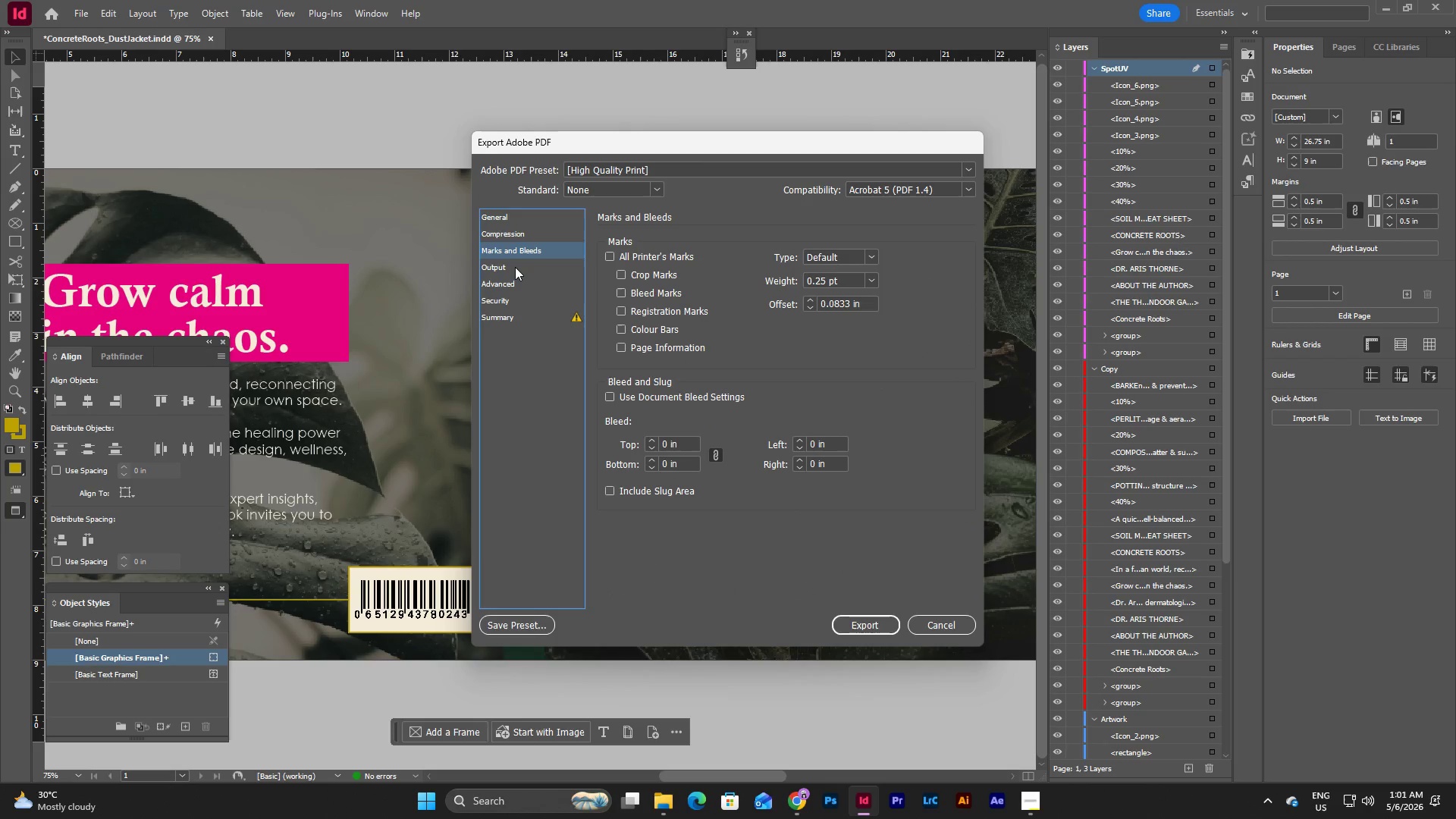 
wait(5.5)
 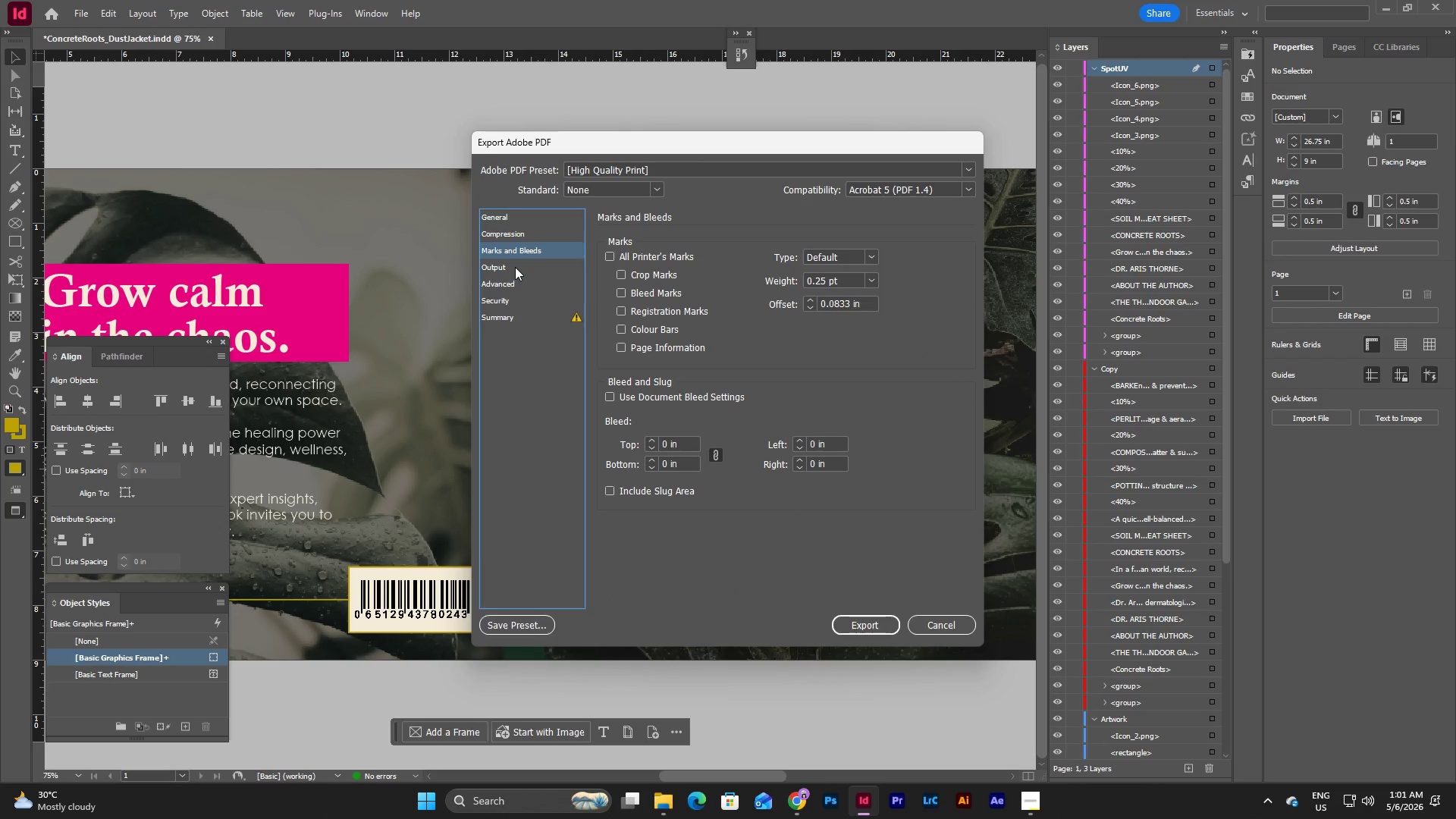 
left_click([515, 267])
 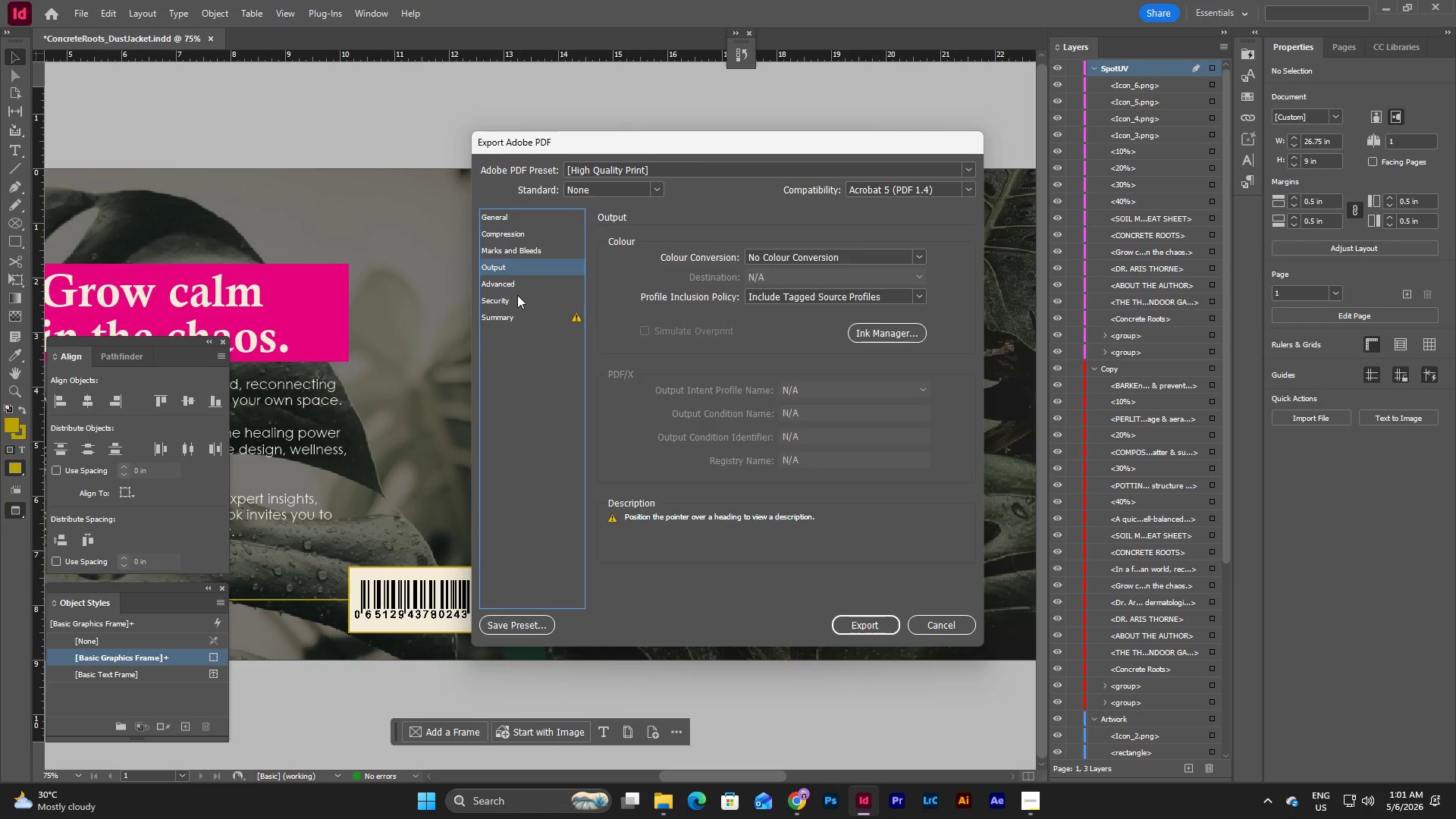 
left_click([517, 295])
 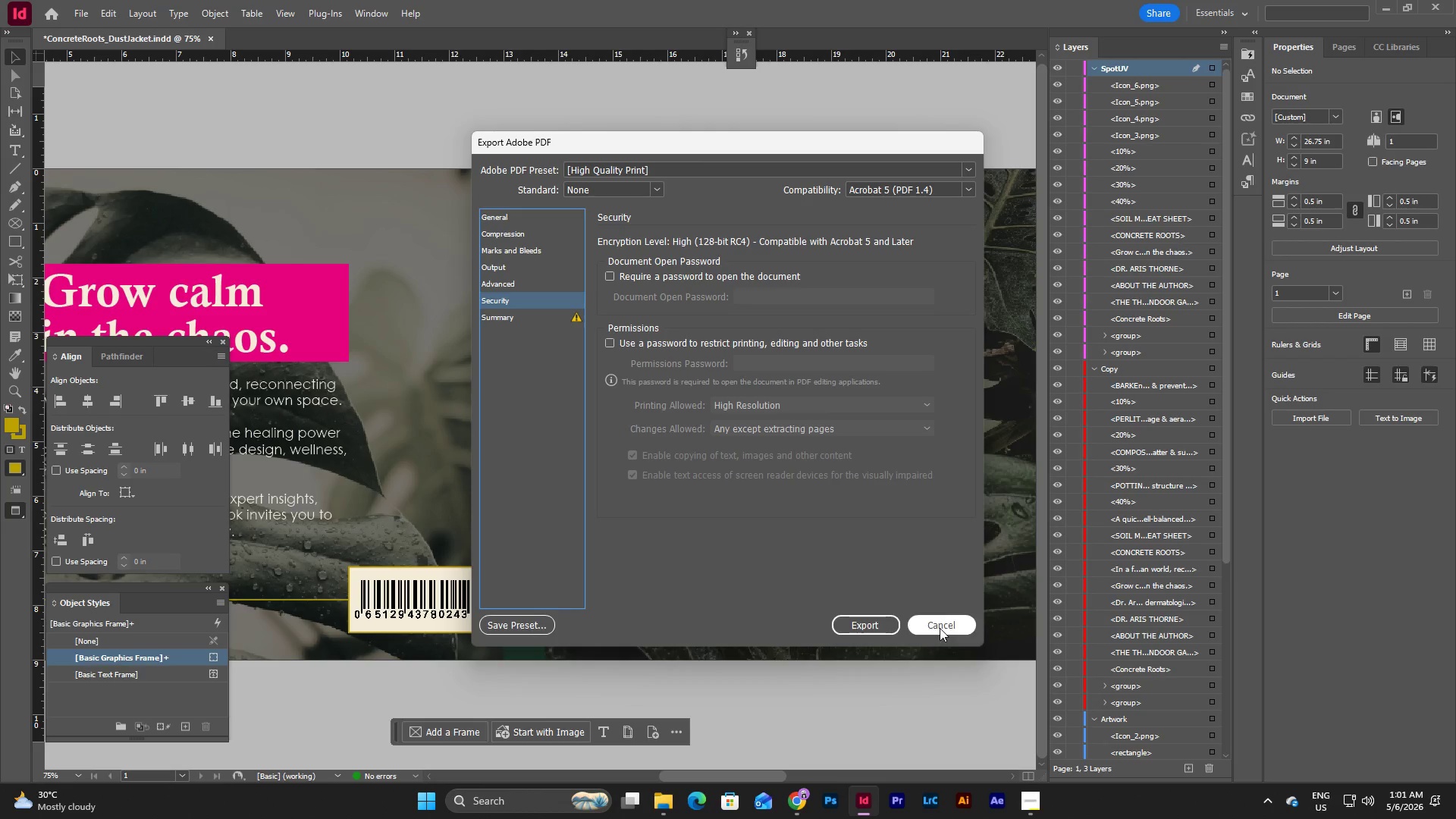 
left_click([940, 628])
 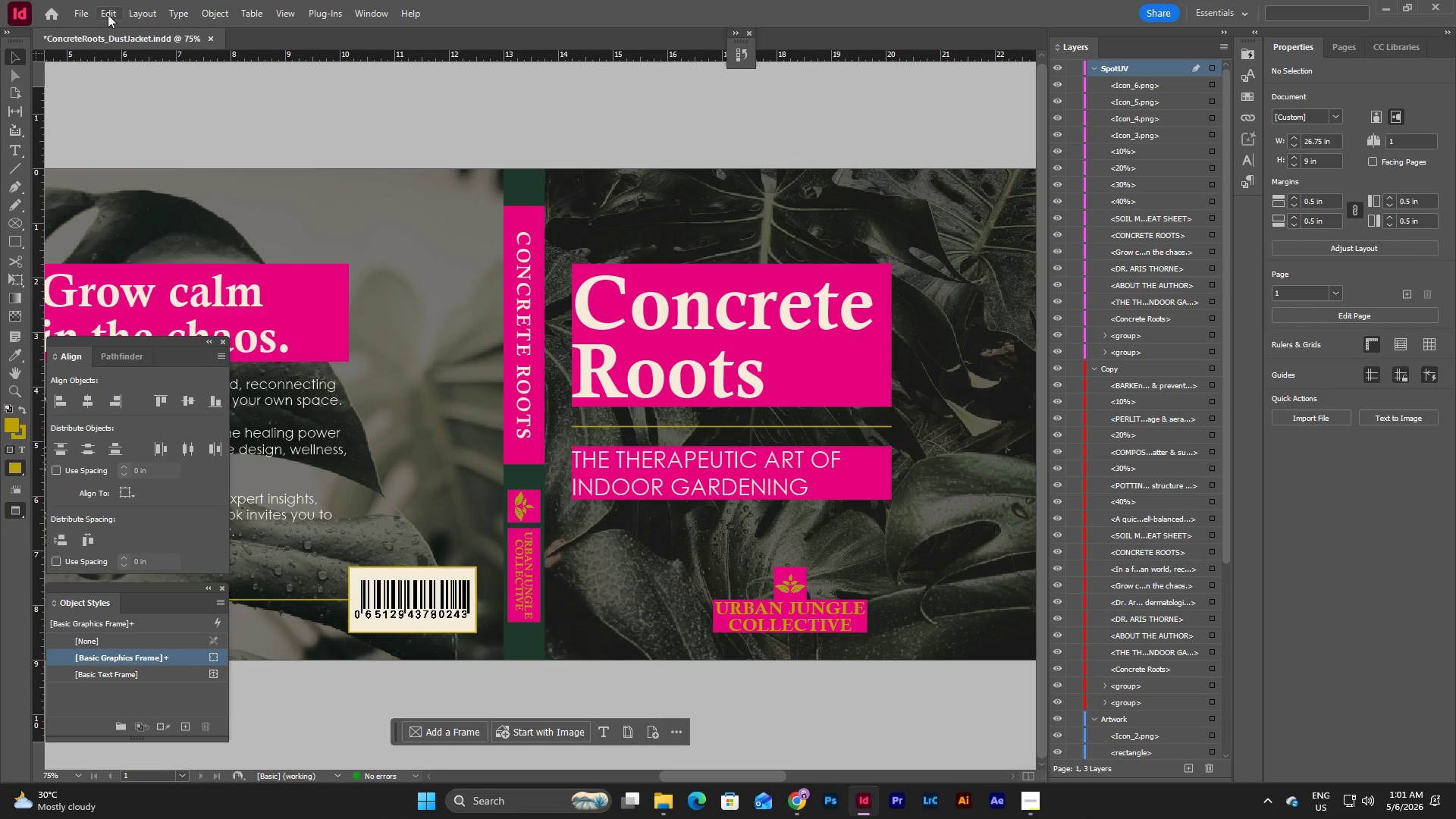 
left_click([93, 14])
 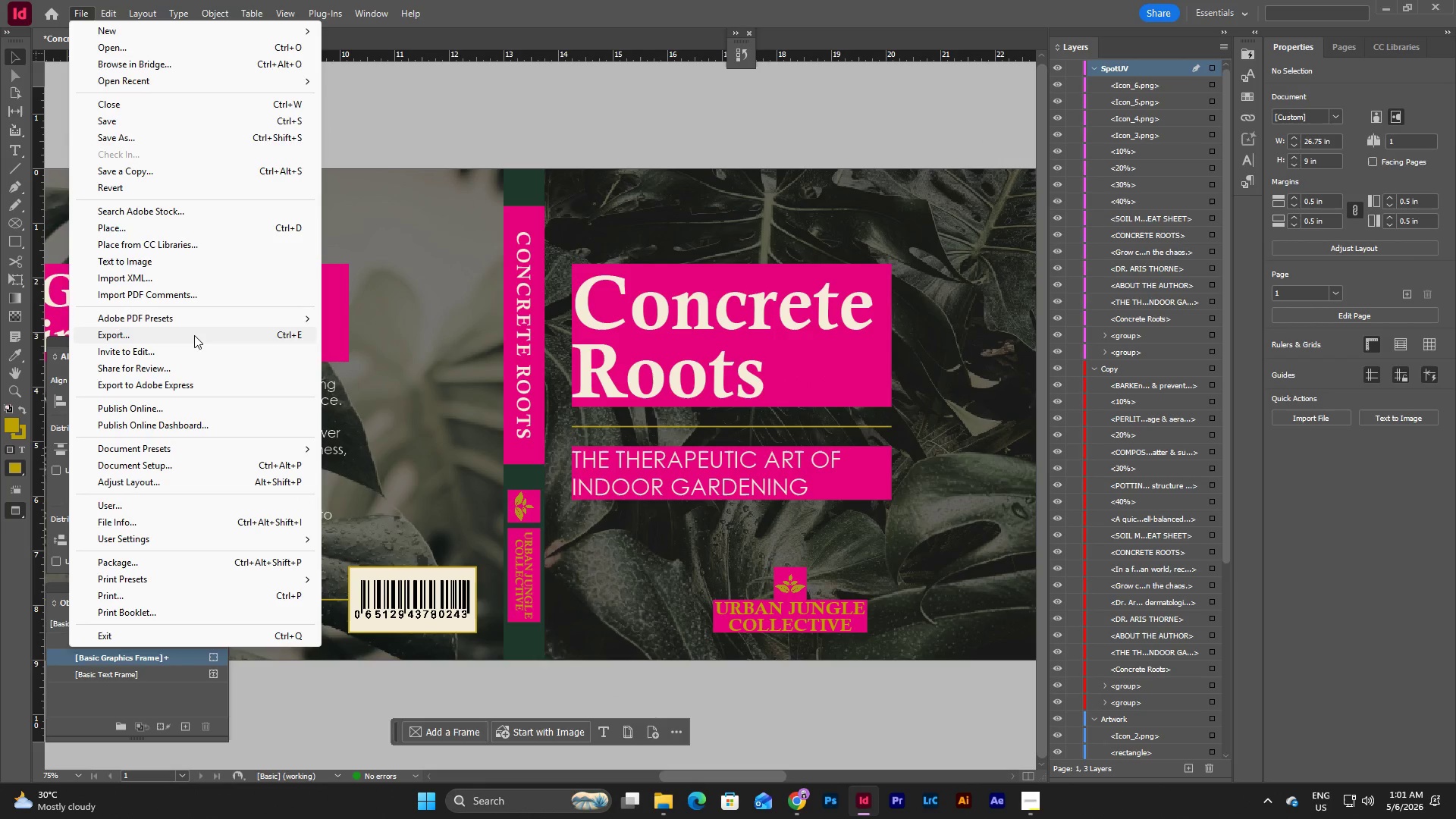 
left_click([194, 335])
 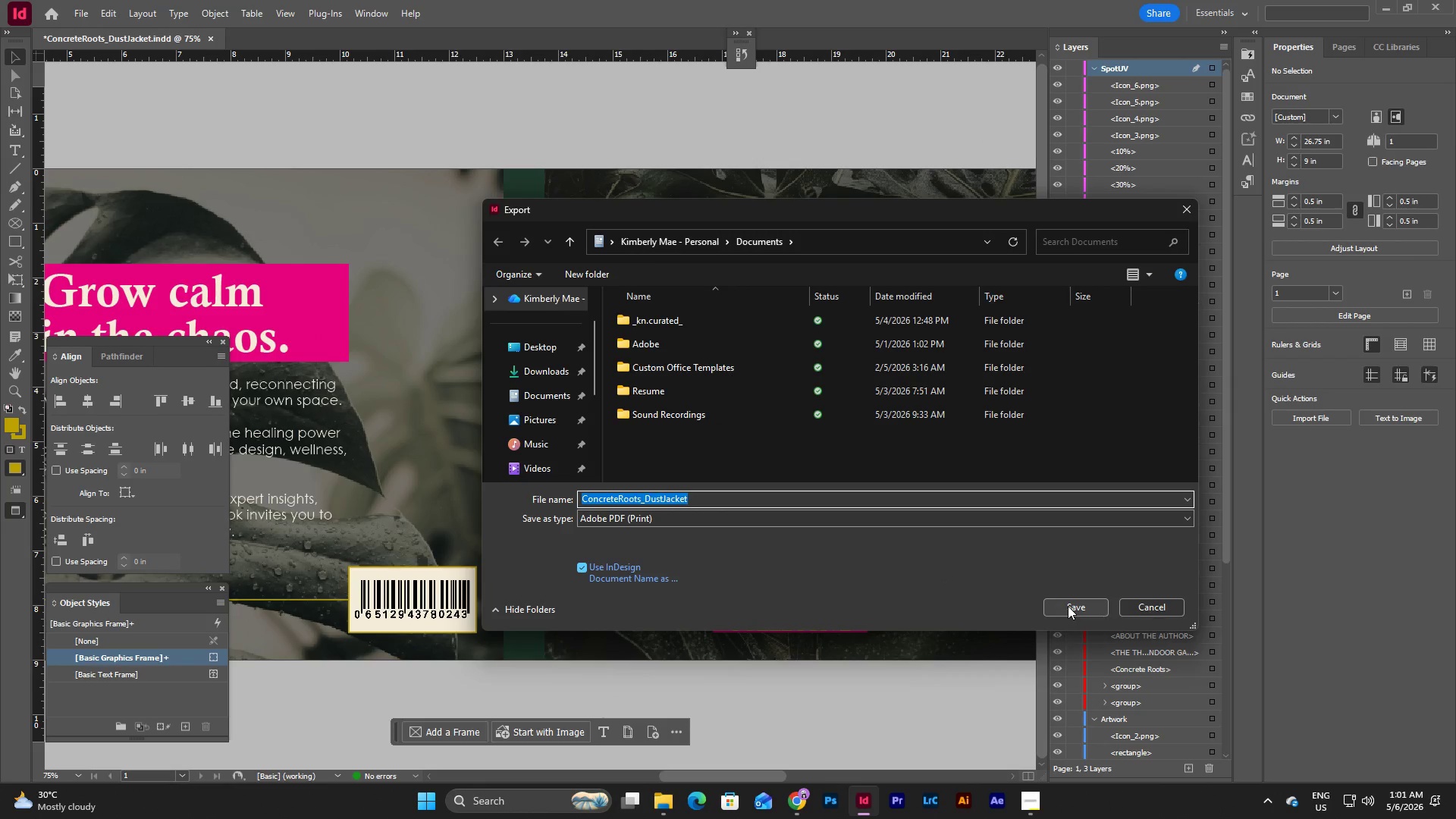 
left_click([1068, 606])
 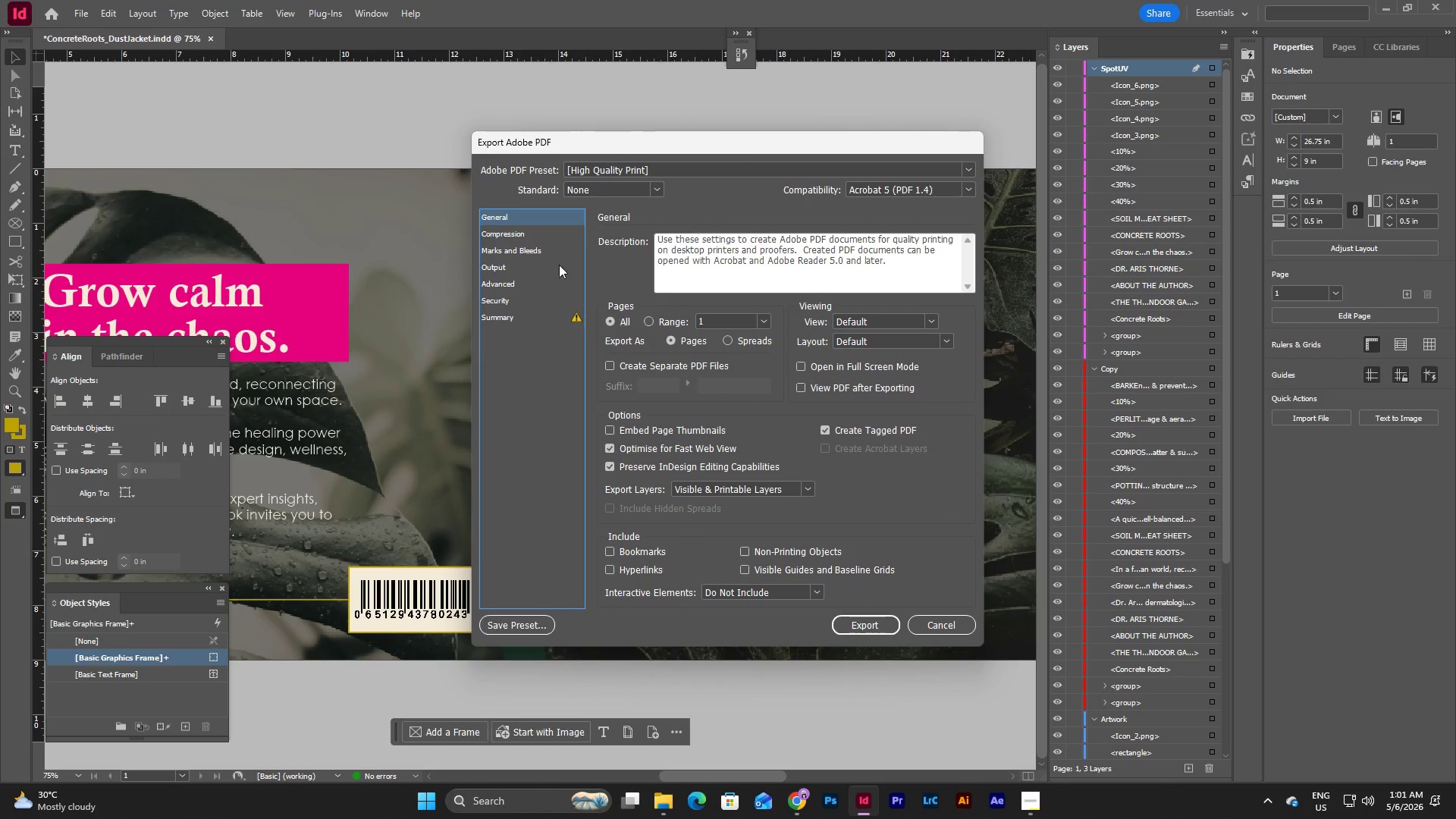 
left_click([526, 252])
 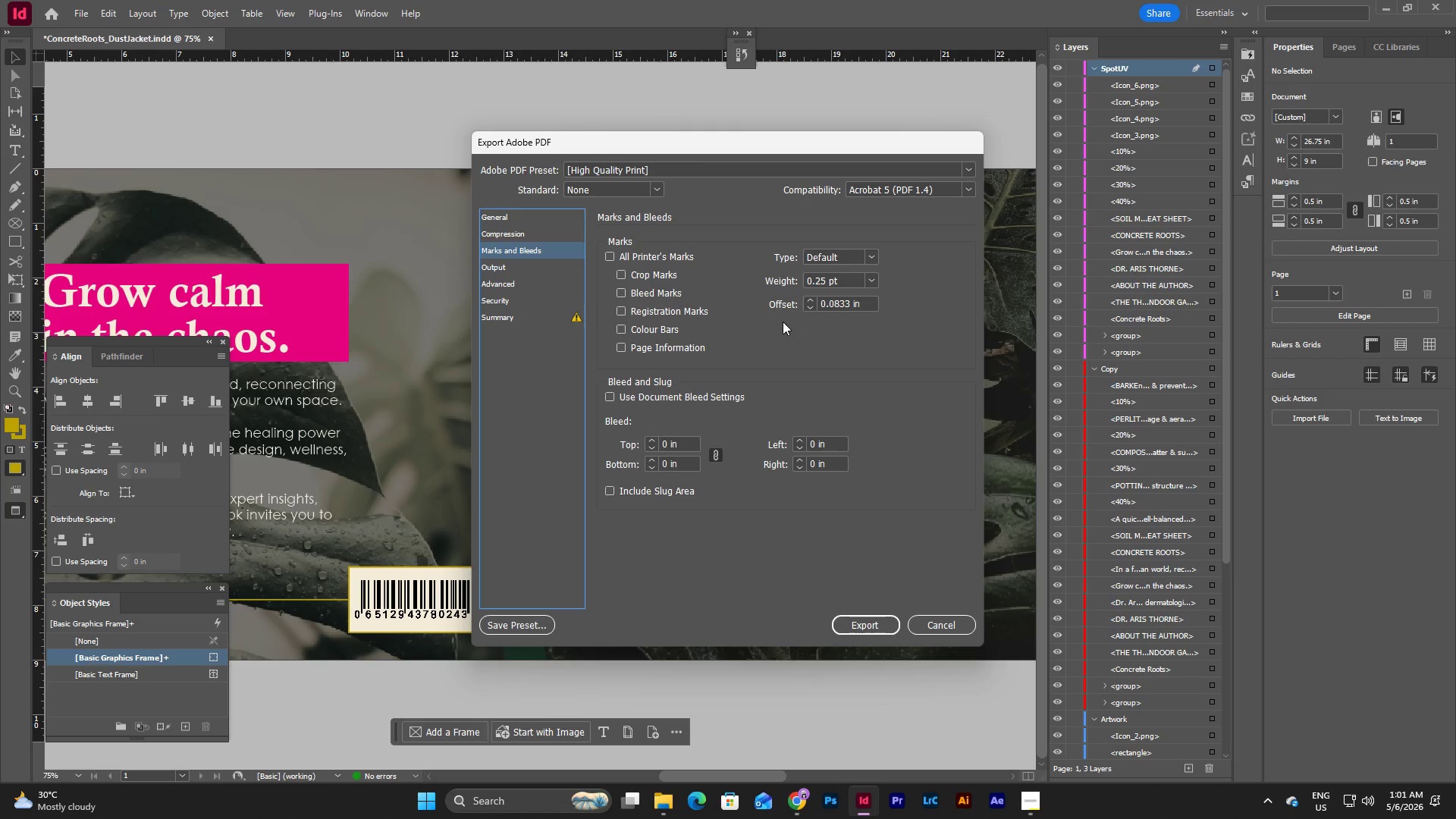 
left_click([605, 397])
 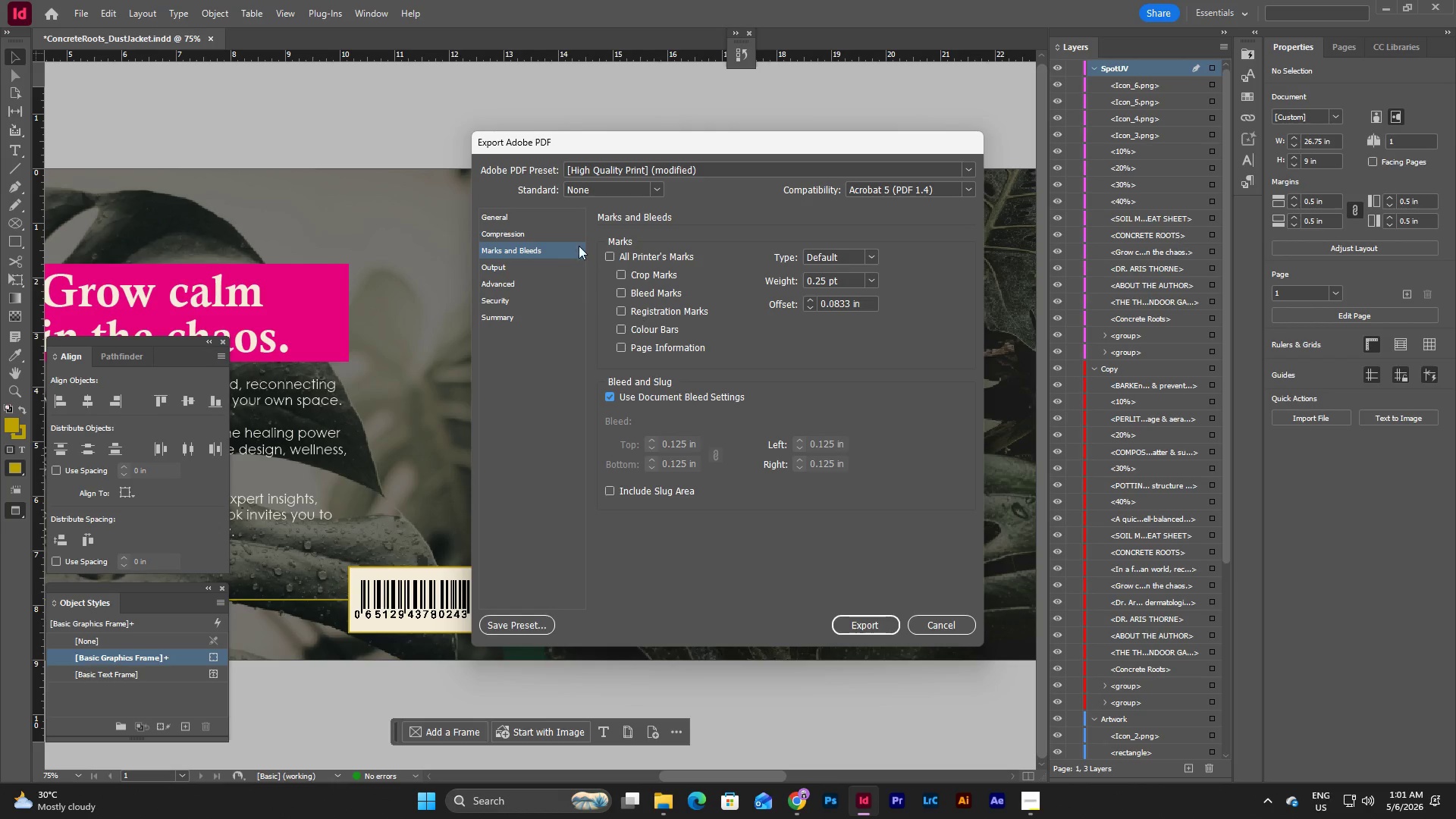 
left_click([538, 265])
 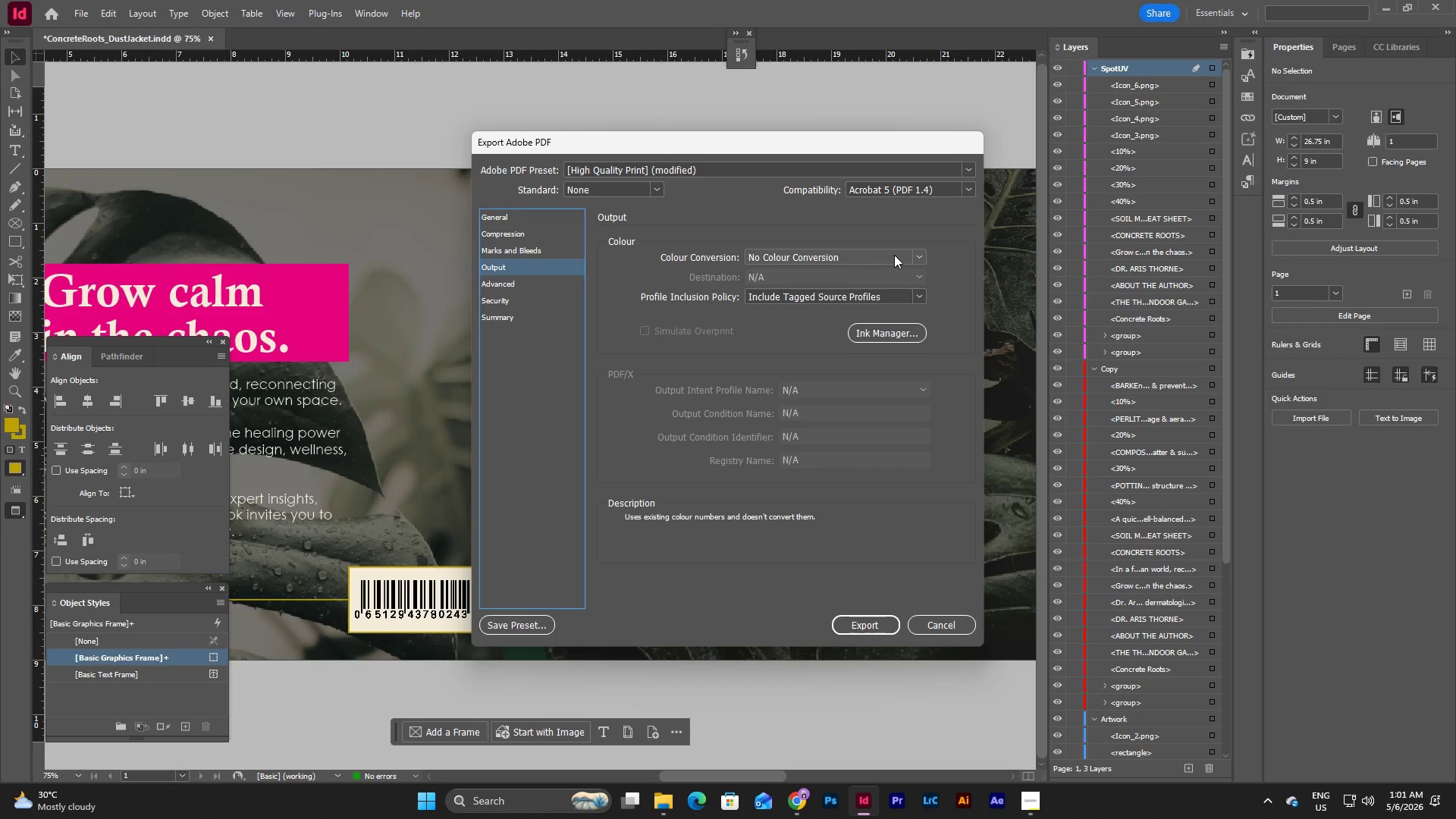 
left_click([919, 256])
 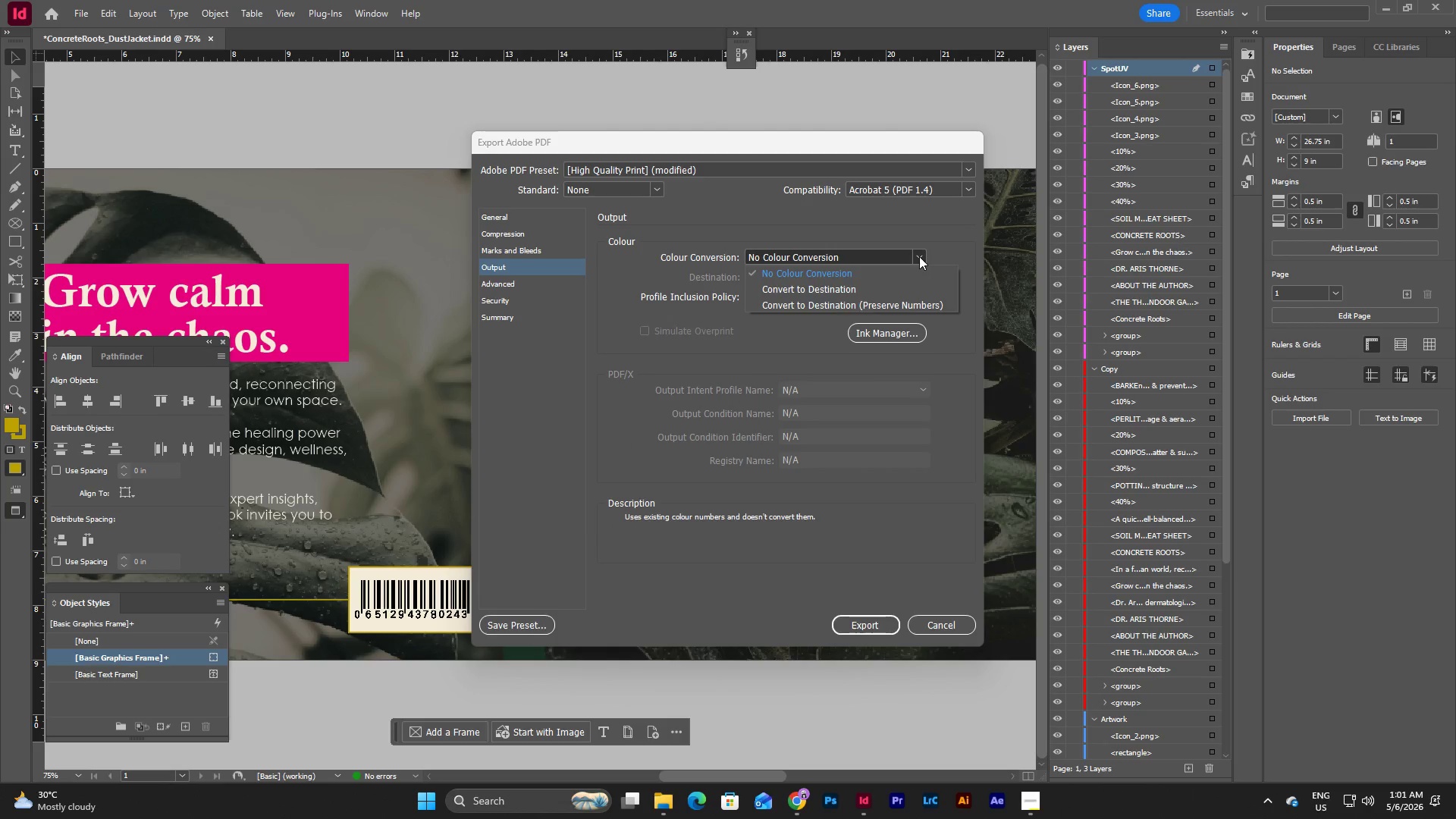 
left_click([919, 256])
 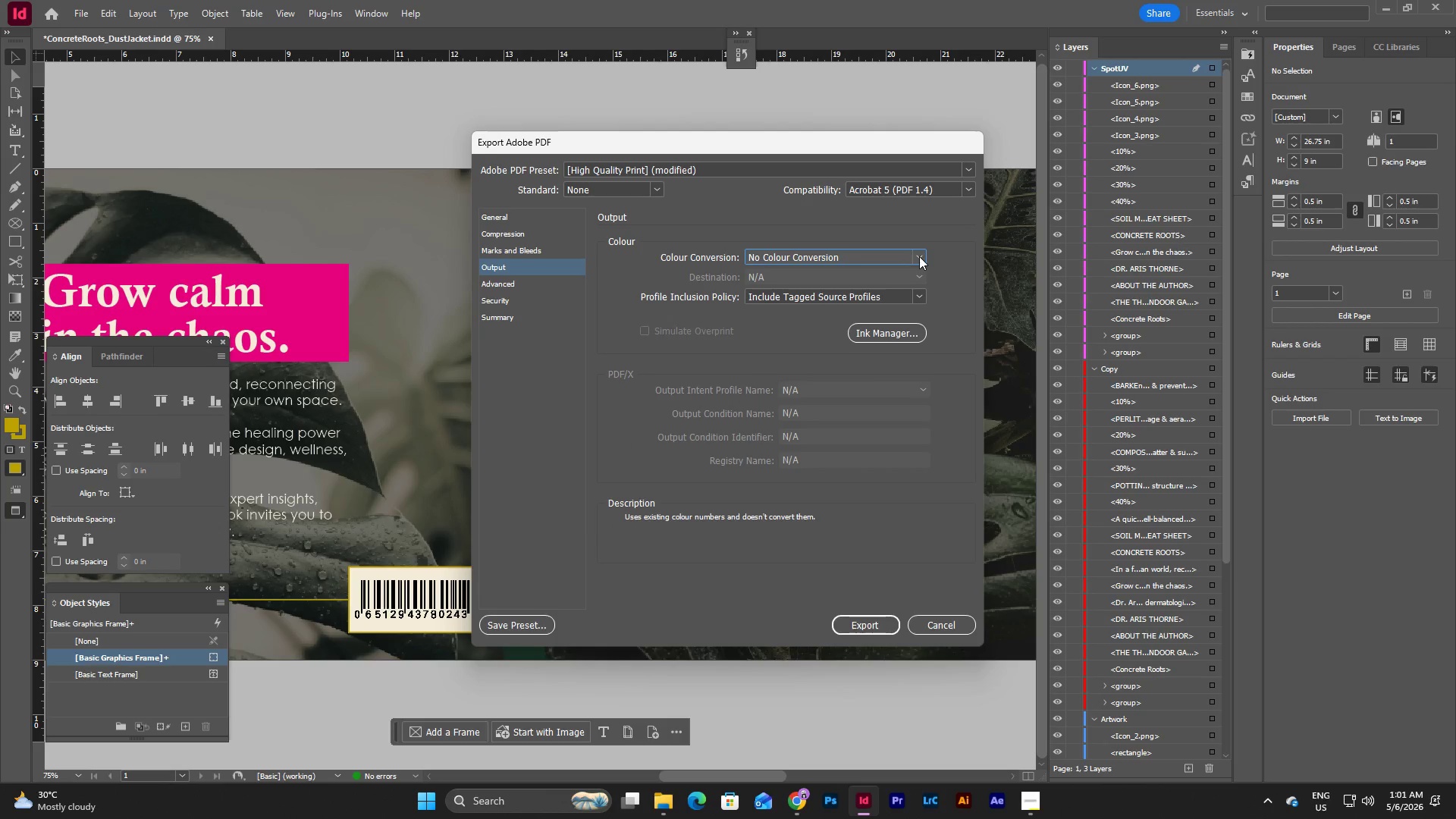 
left_click([924, 297])
 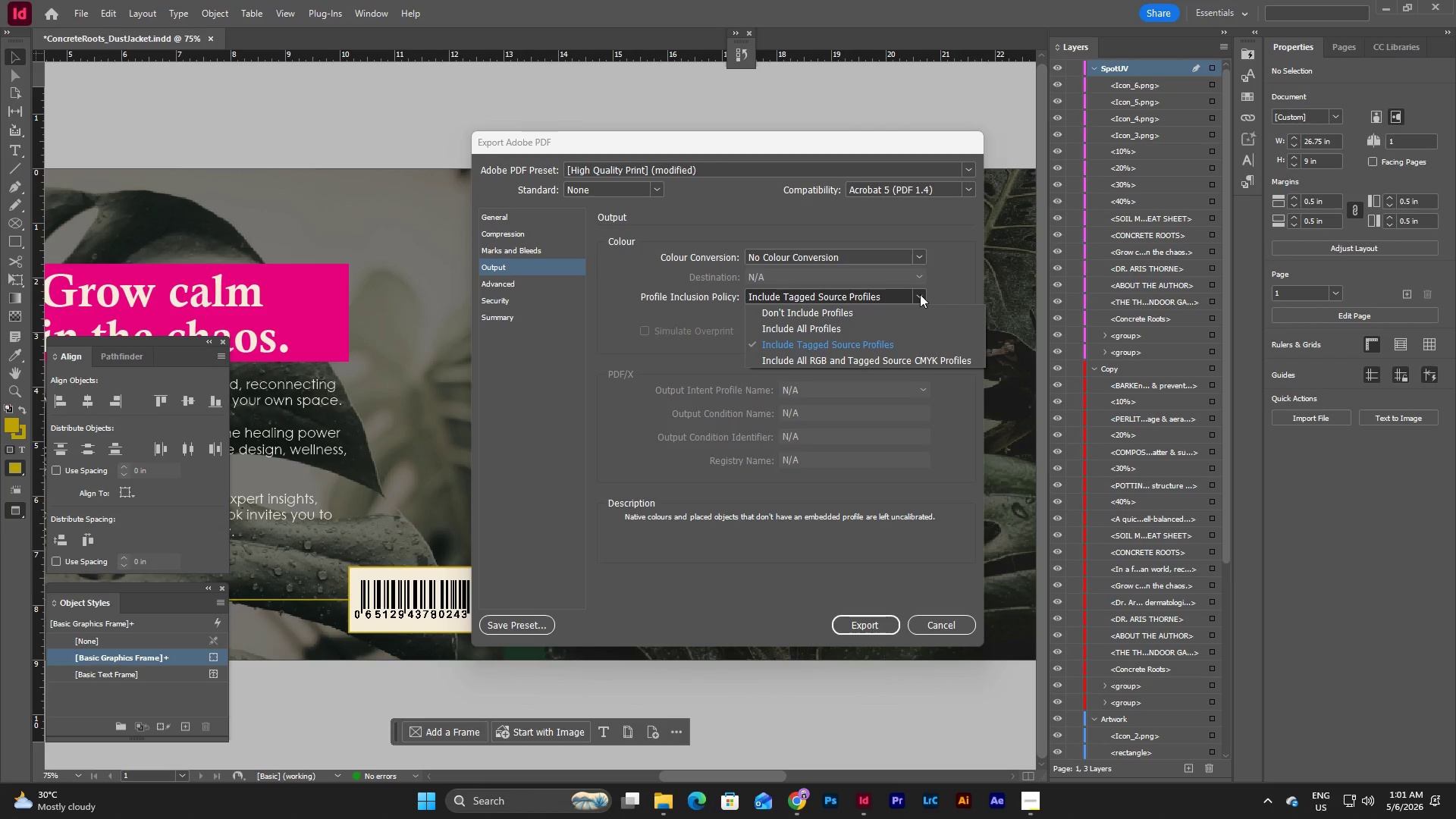 
left_click([920, 294])
 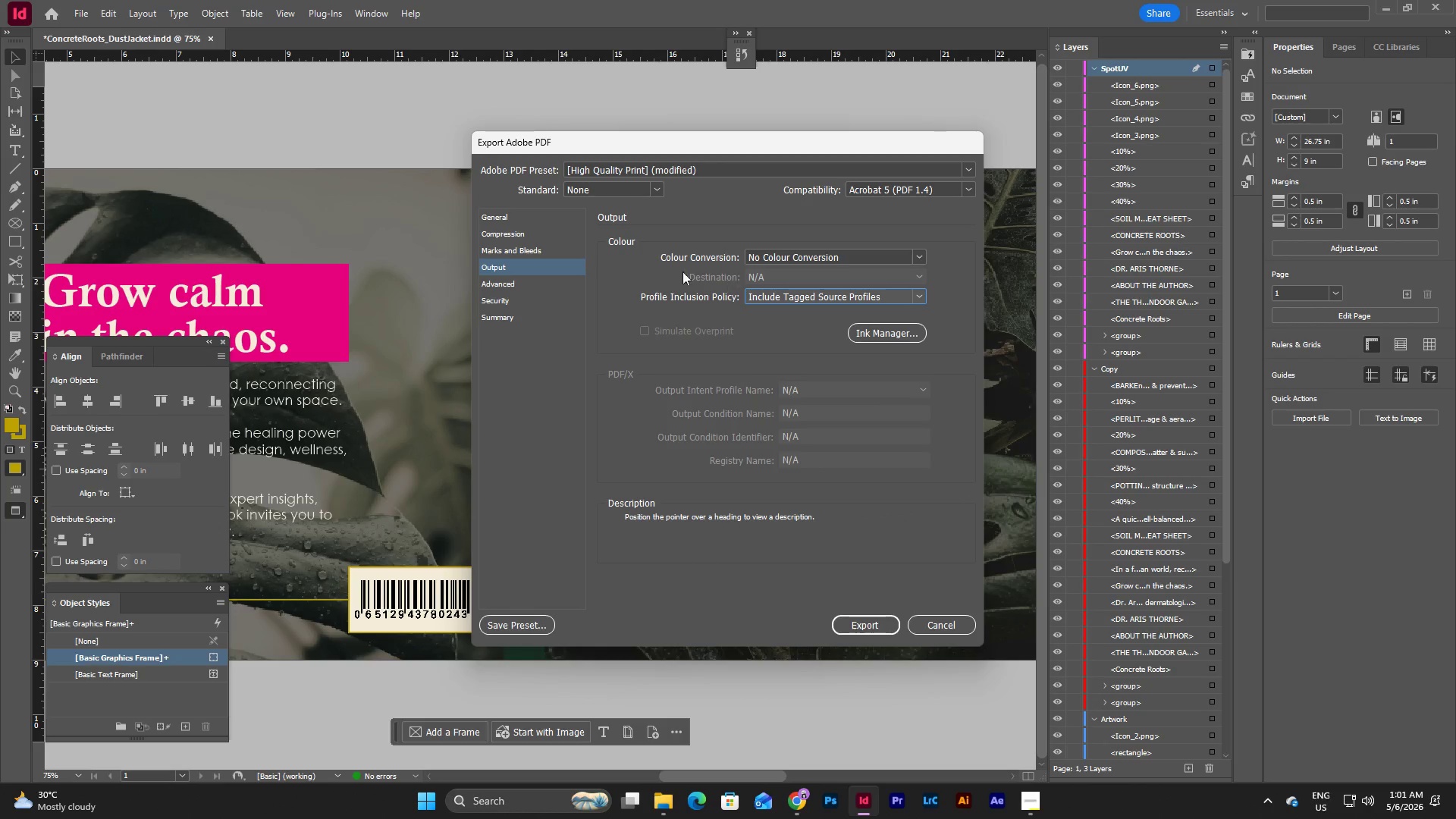 
left_click([521, 282])
 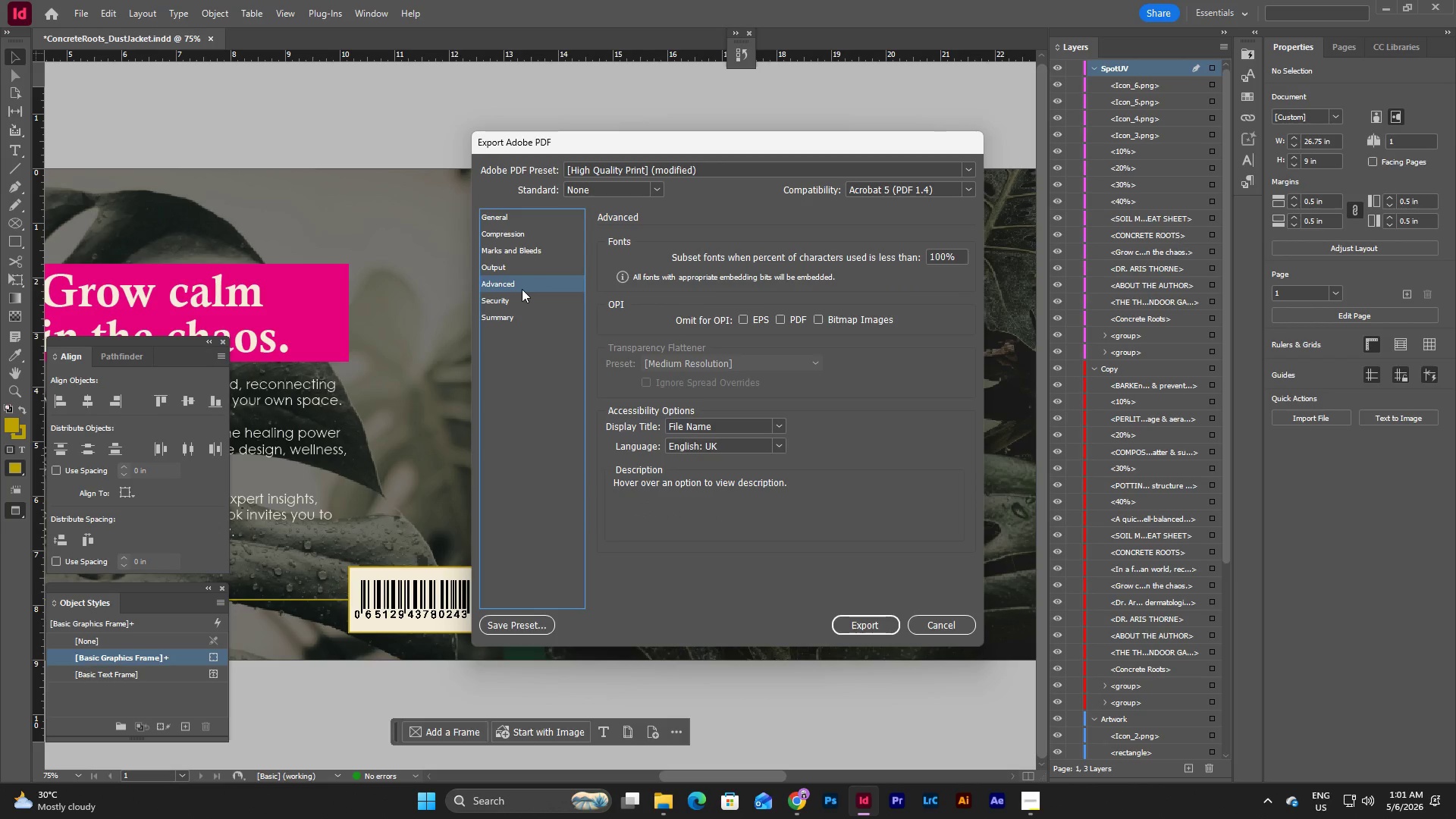 
left_click([522, 300])
 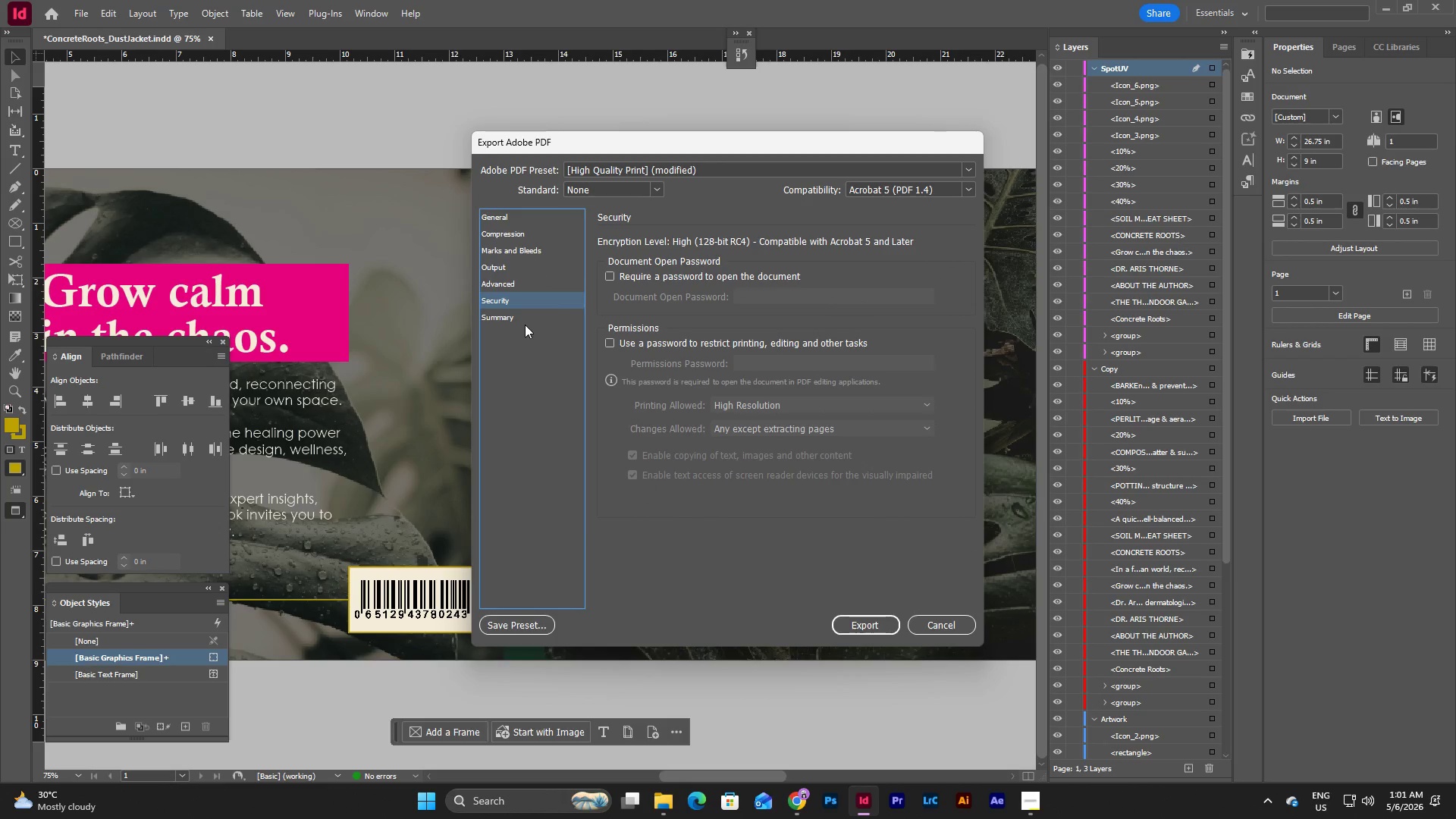 
left_click_drag(start_coordinate=[525, 325], to_coordinate=[522, 243])
 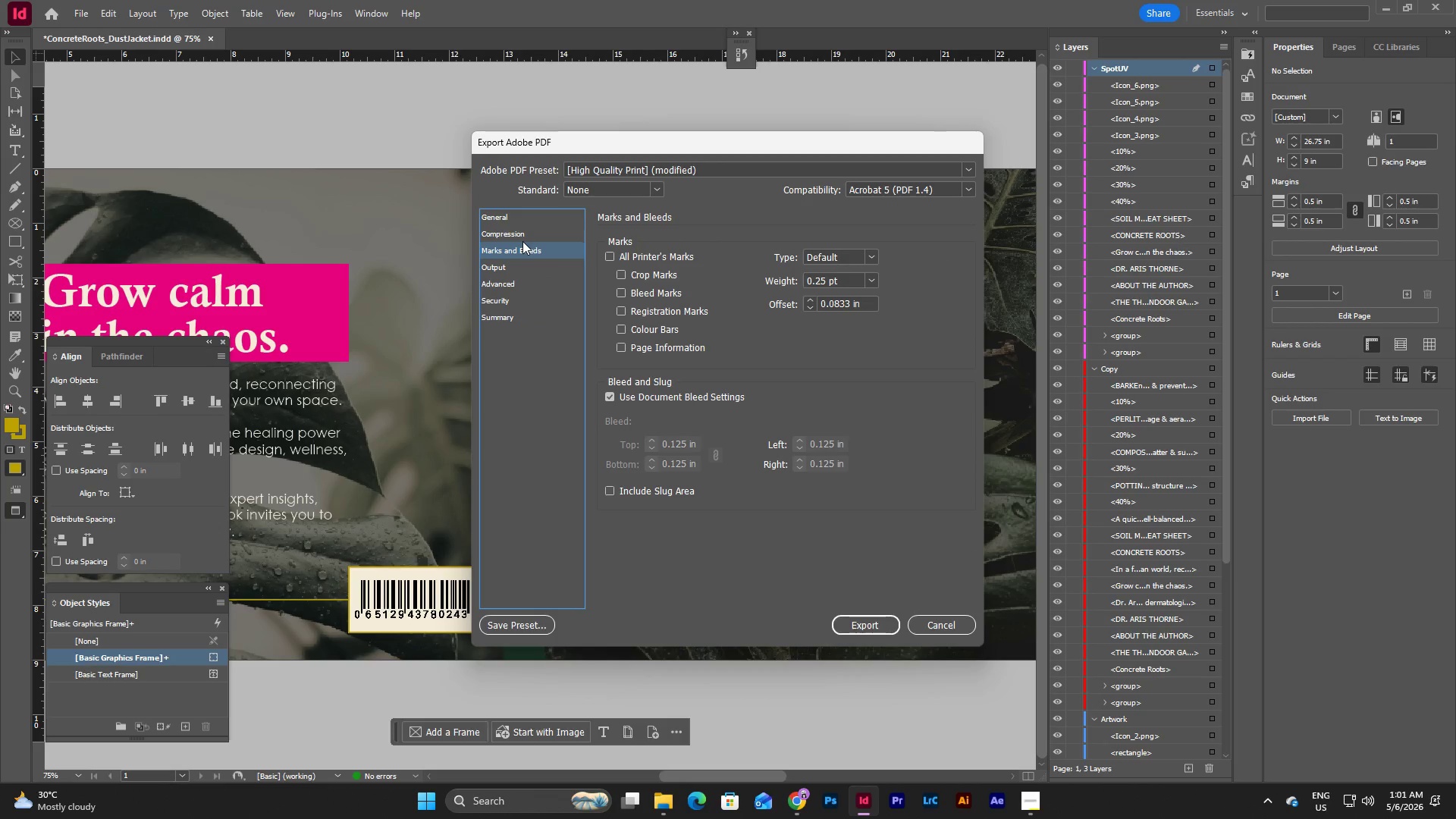 
left_click([522, 243])
 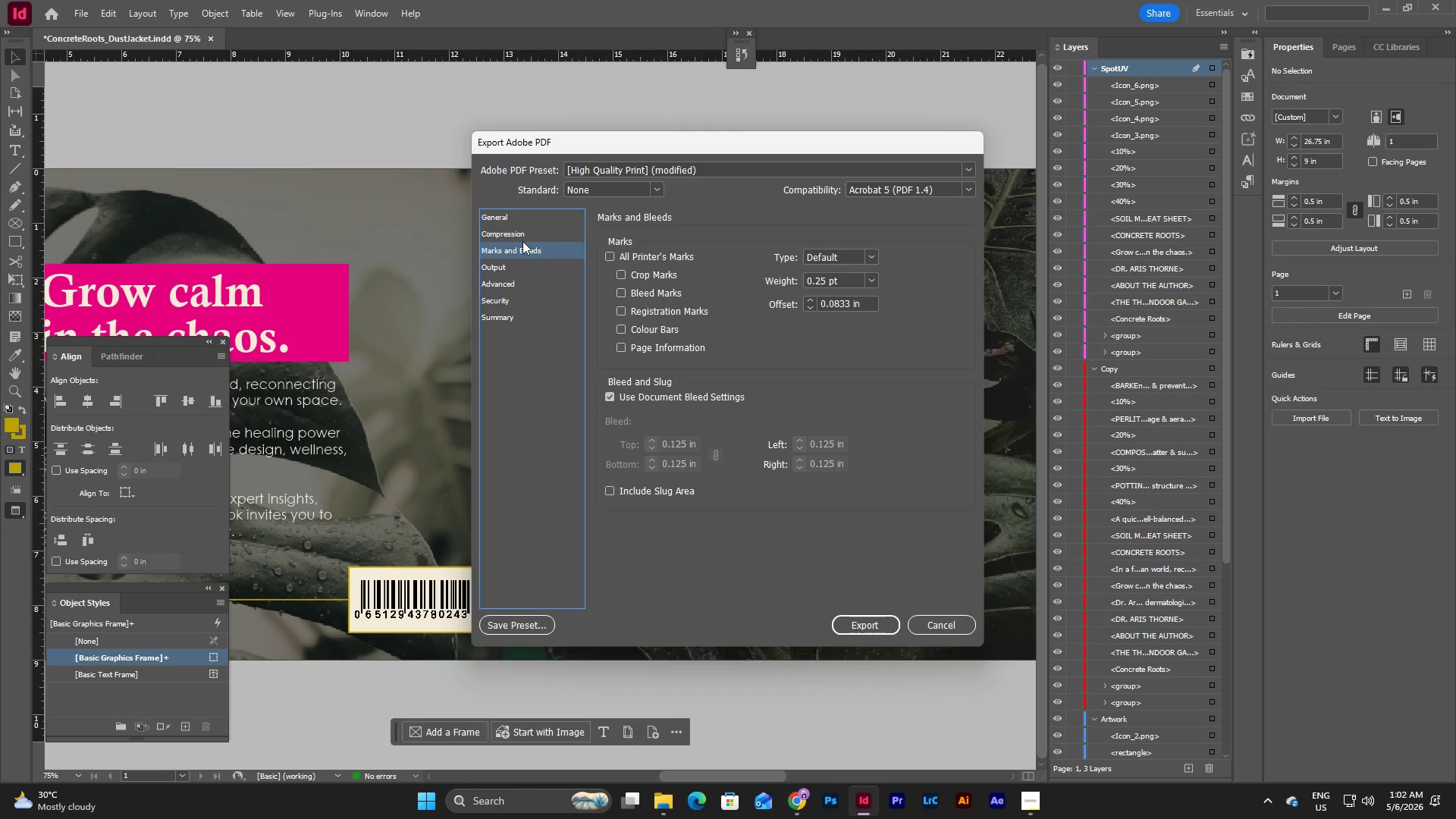 
left_click([522, 241])
 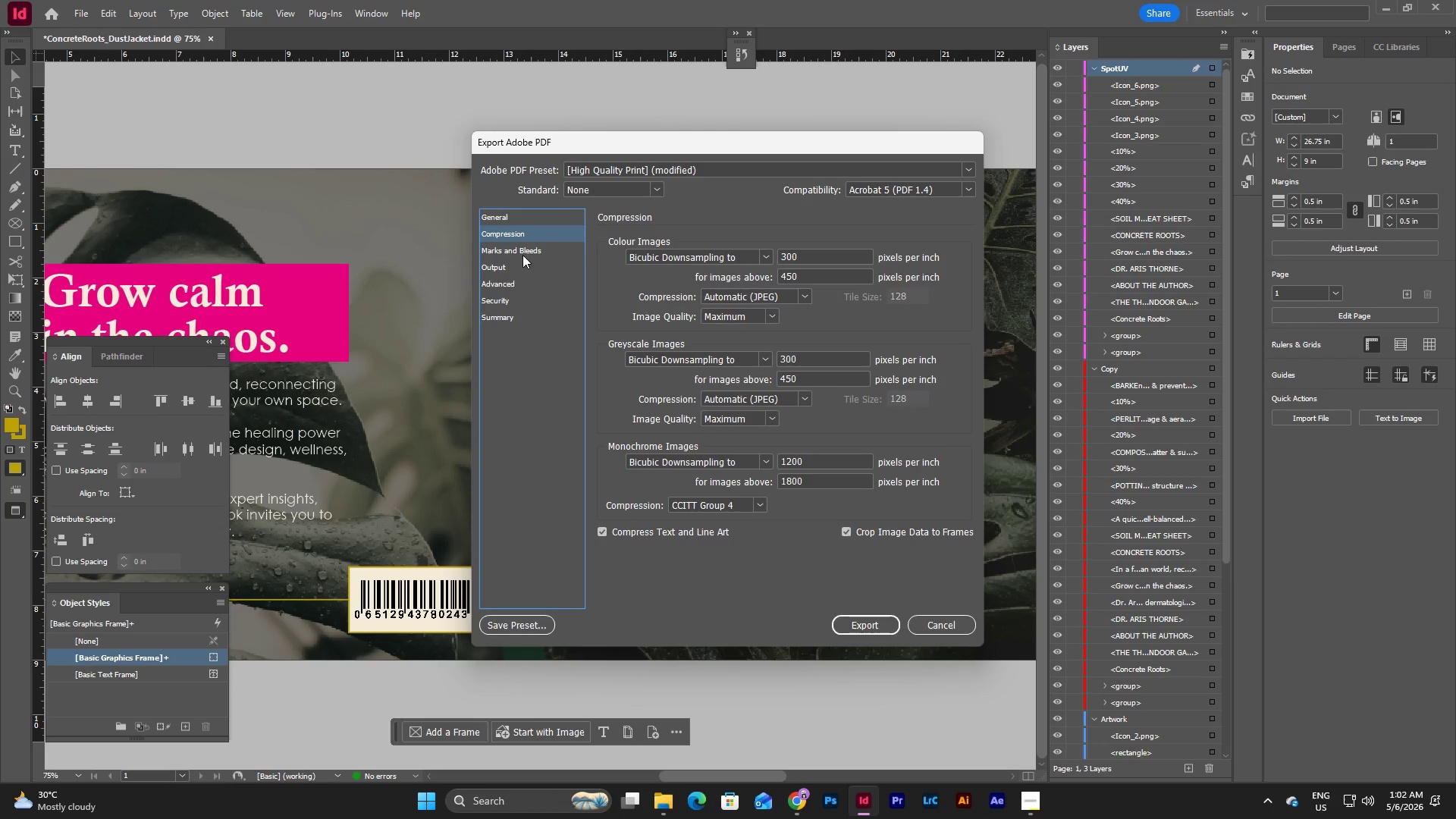 
left_click([514, 286])
 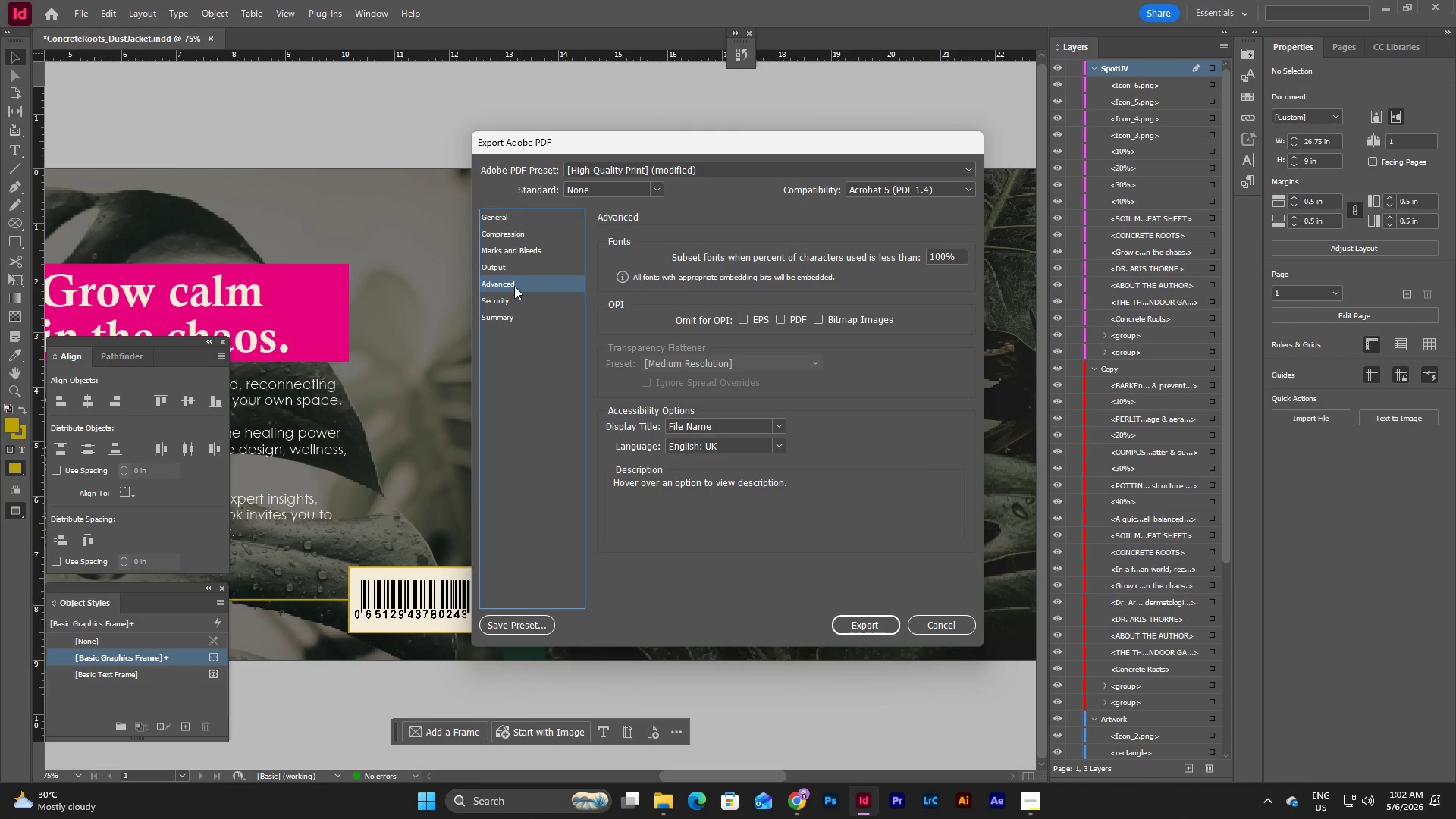 
left_click([514, 301])
 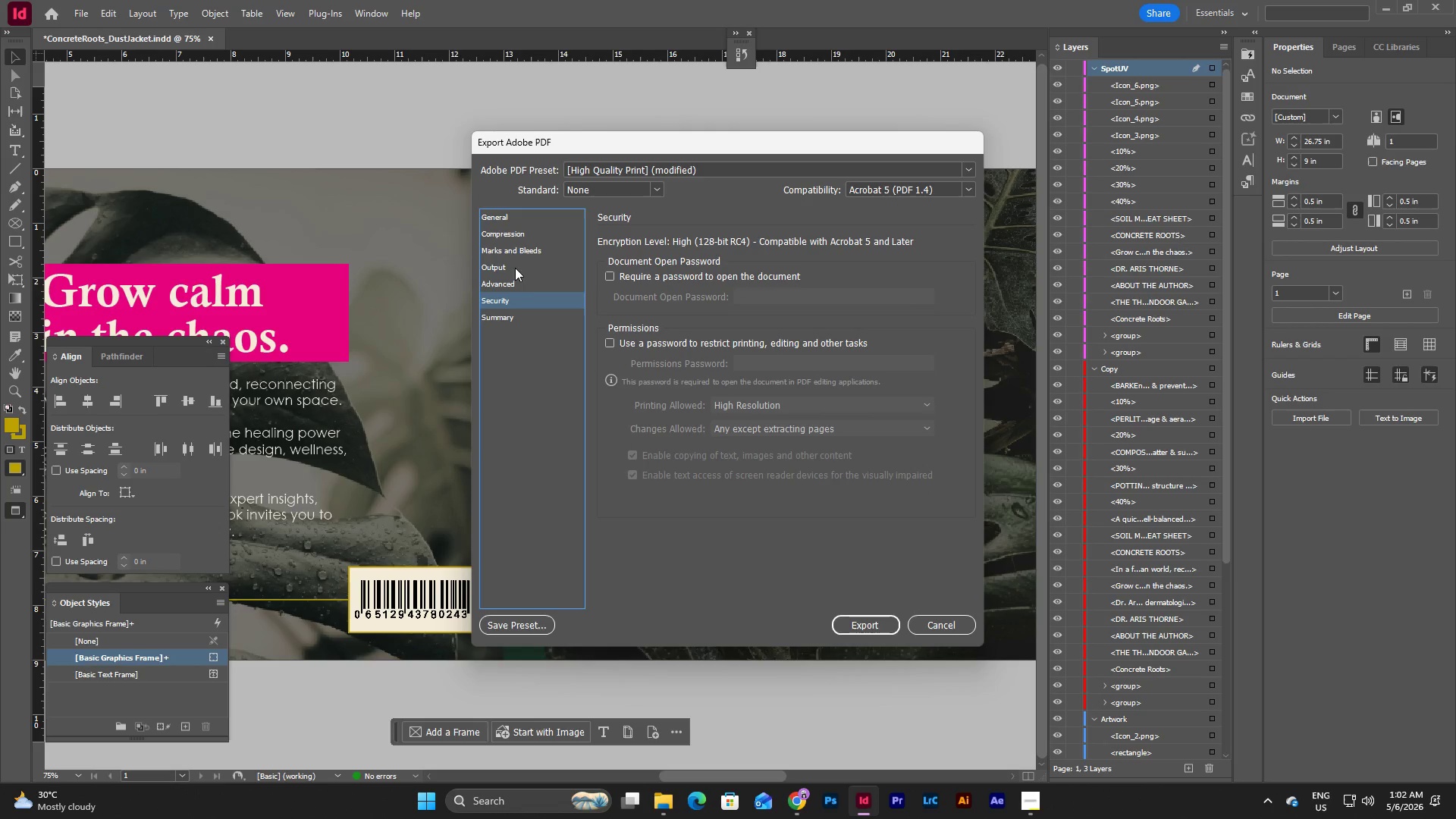 
left_click([516, 267])
 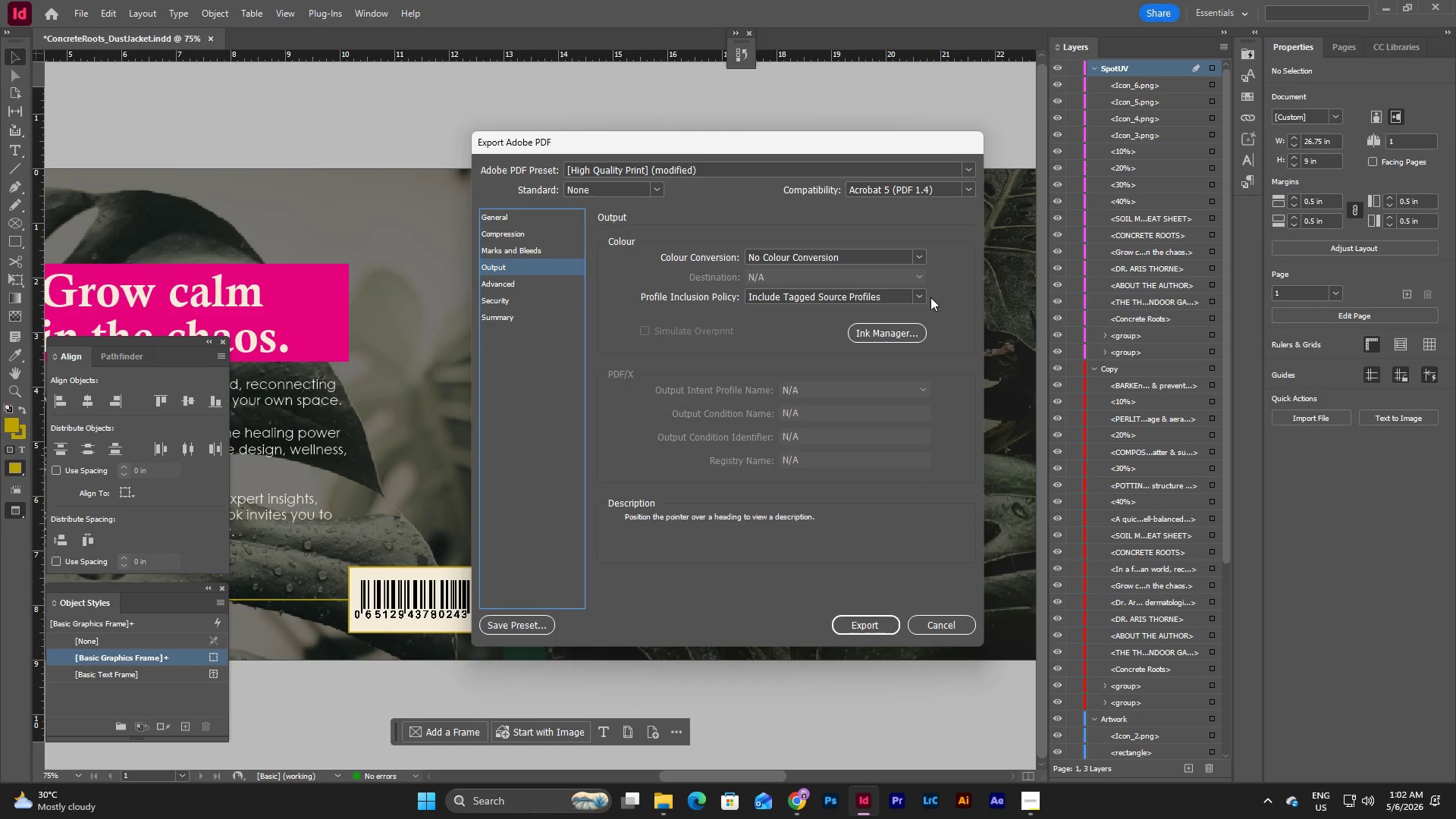 
left_click([921, 297])
 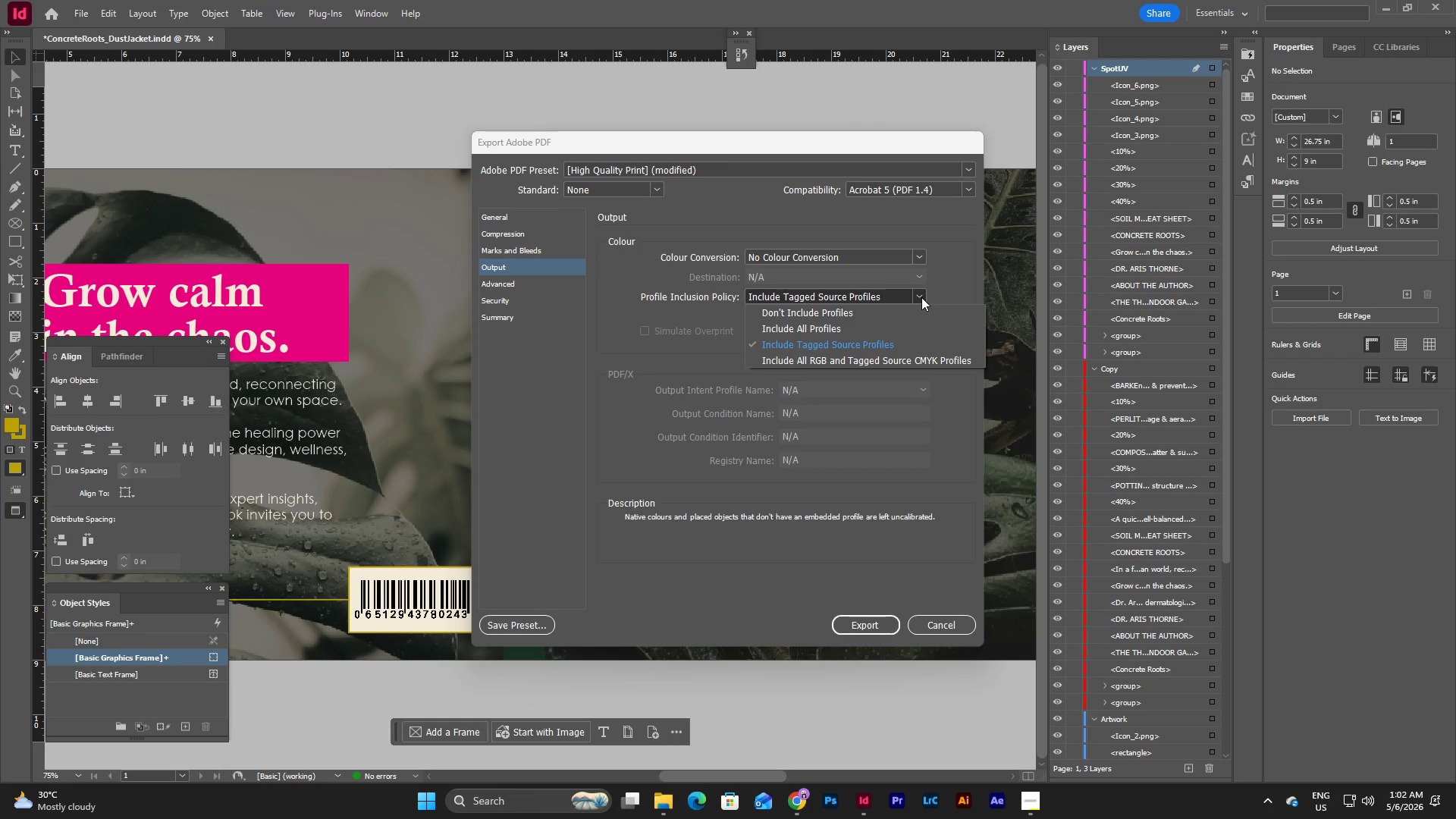 
left_click([921, 297])
 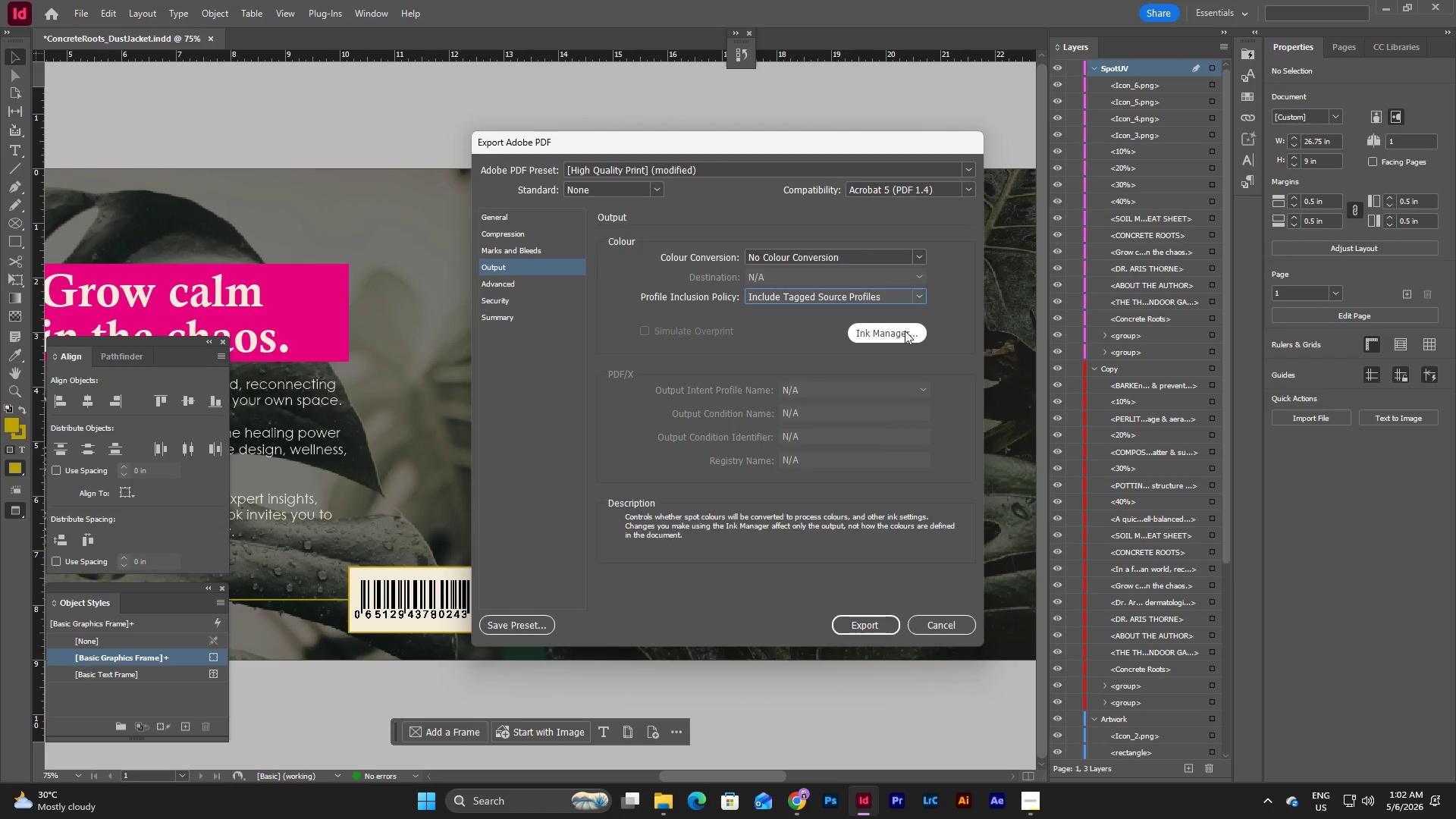 
left_click([904, 331])
 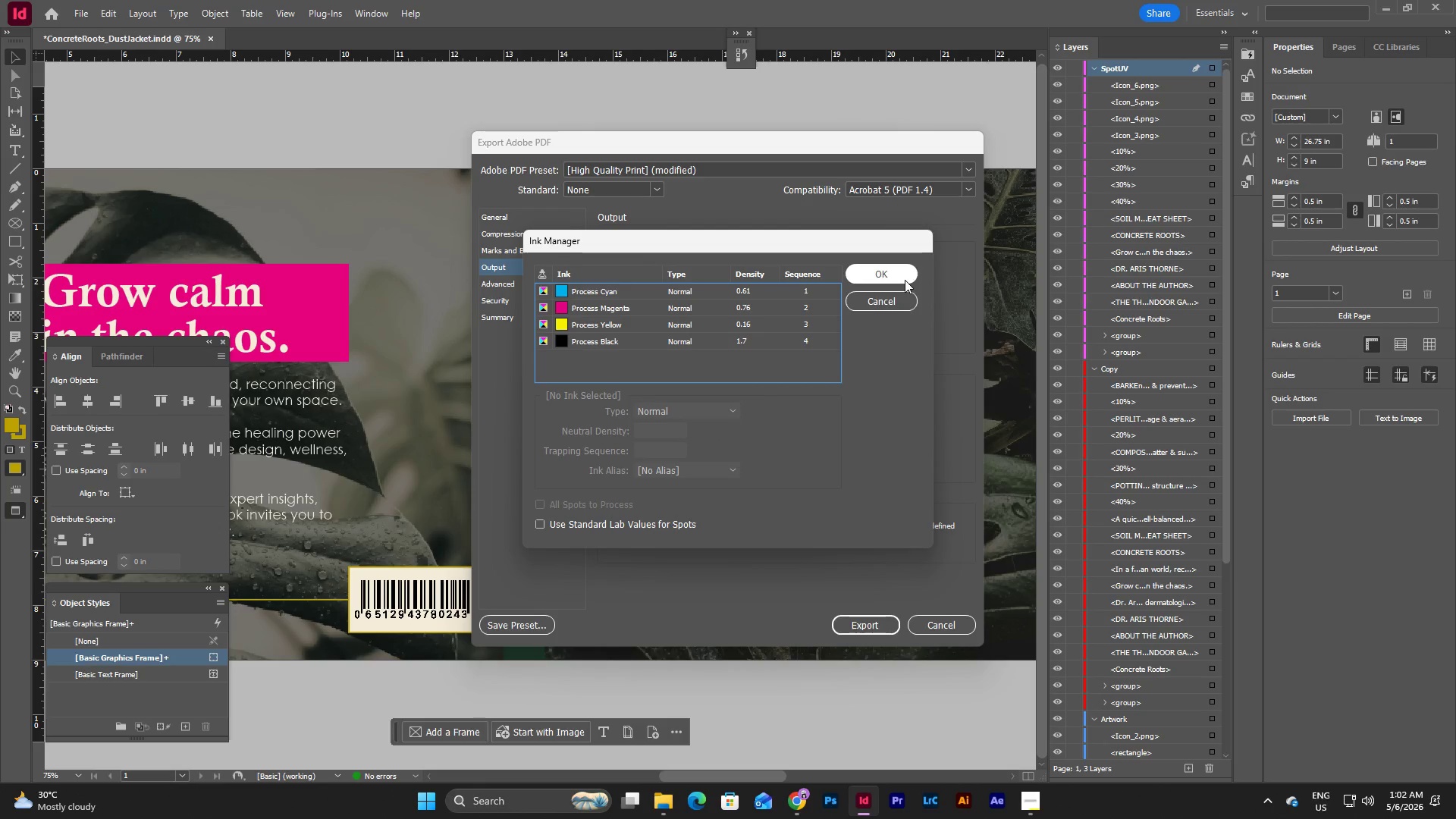 
left_click([905, 300])
 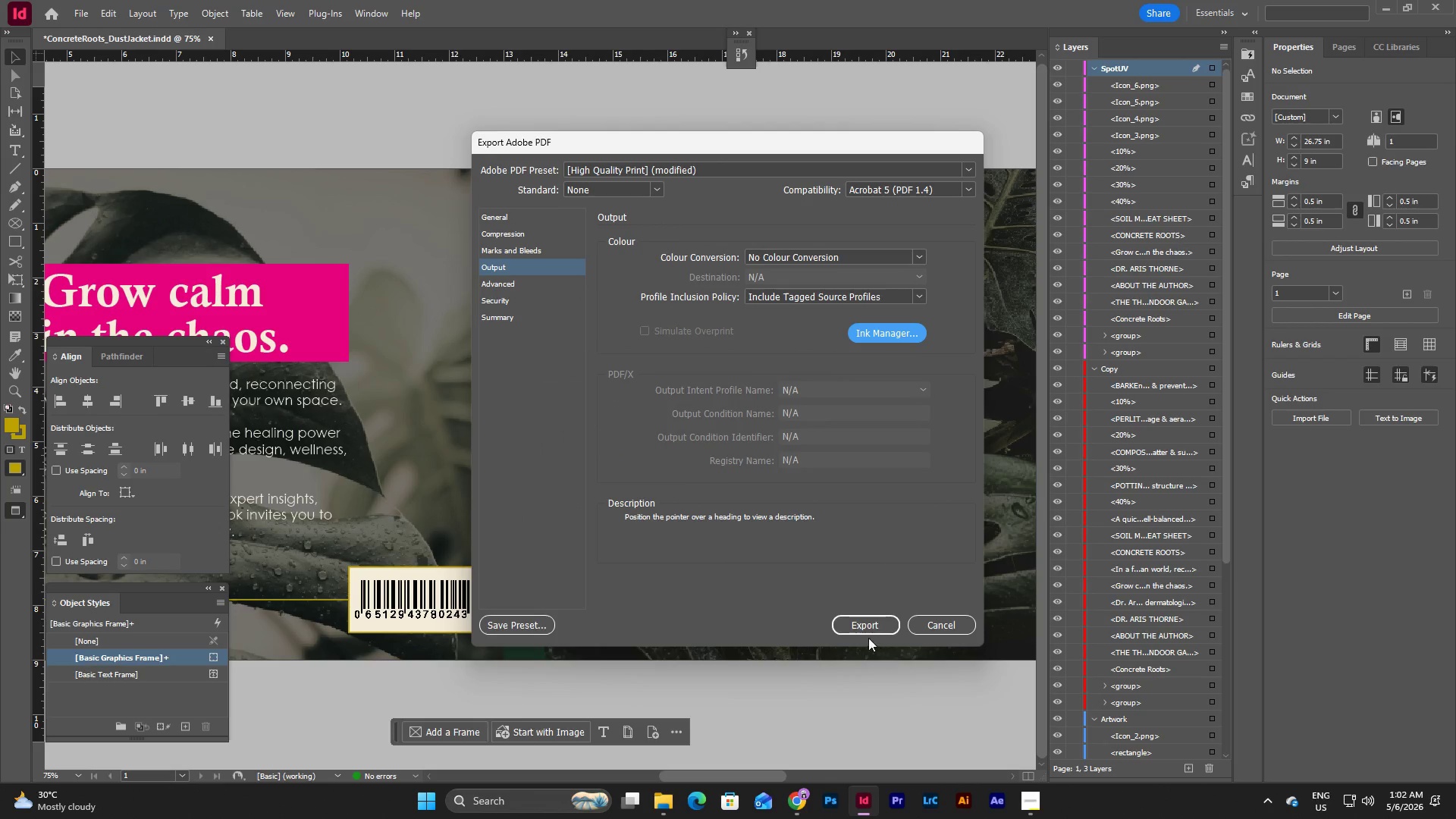 
left_click([866, 629])
 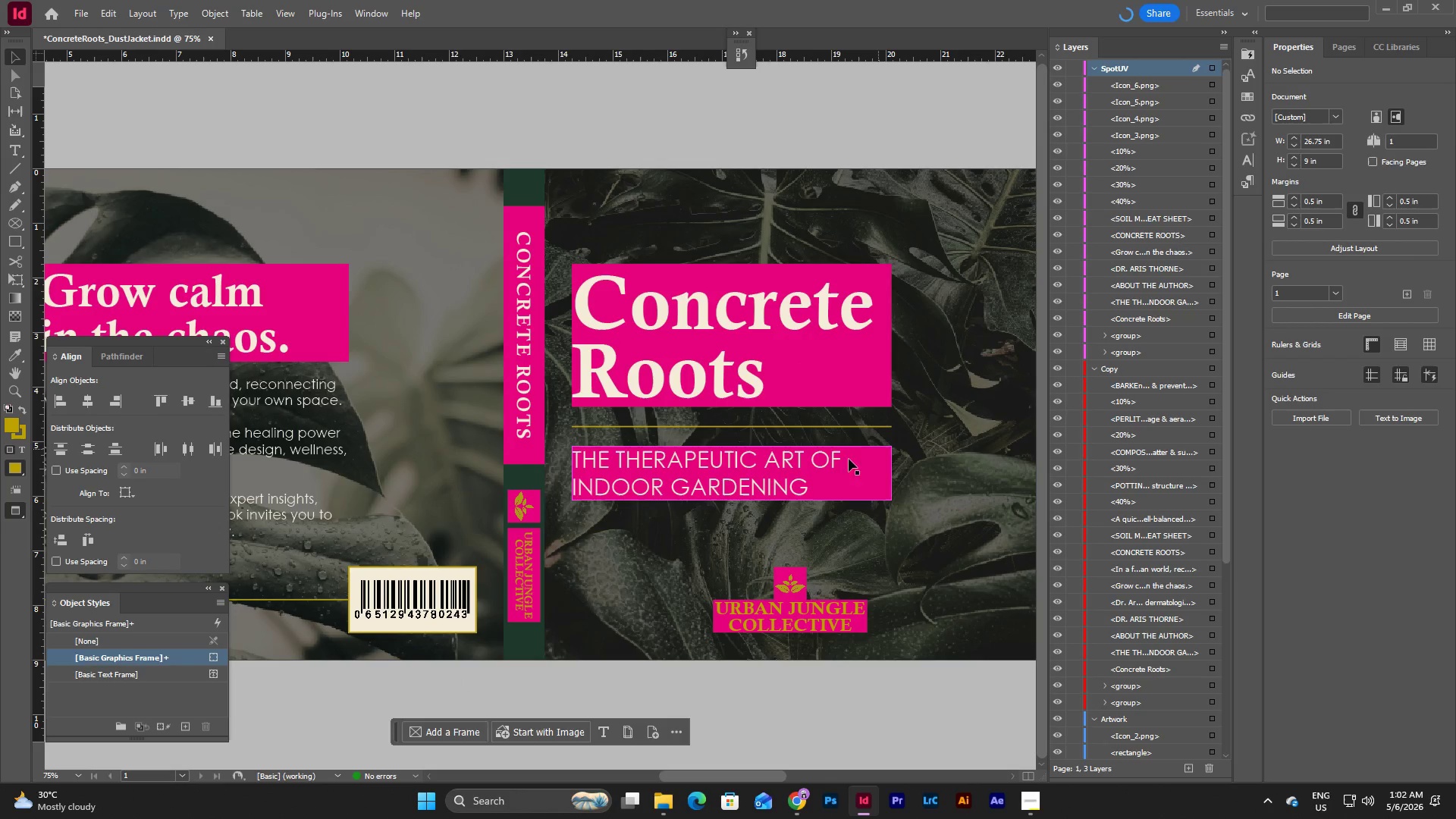 
left_click([661, 808])
 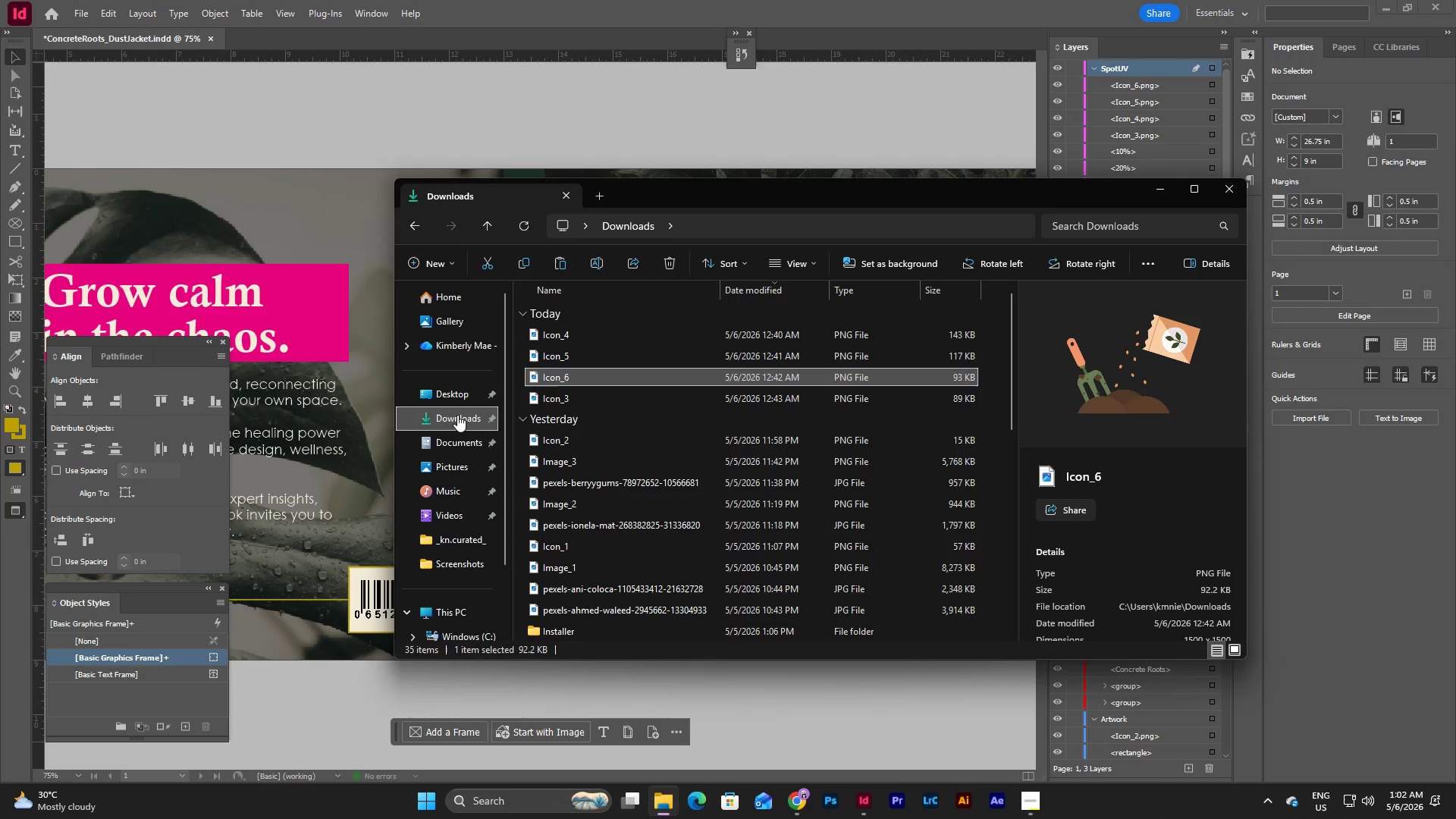 
left_click([460, 443])
 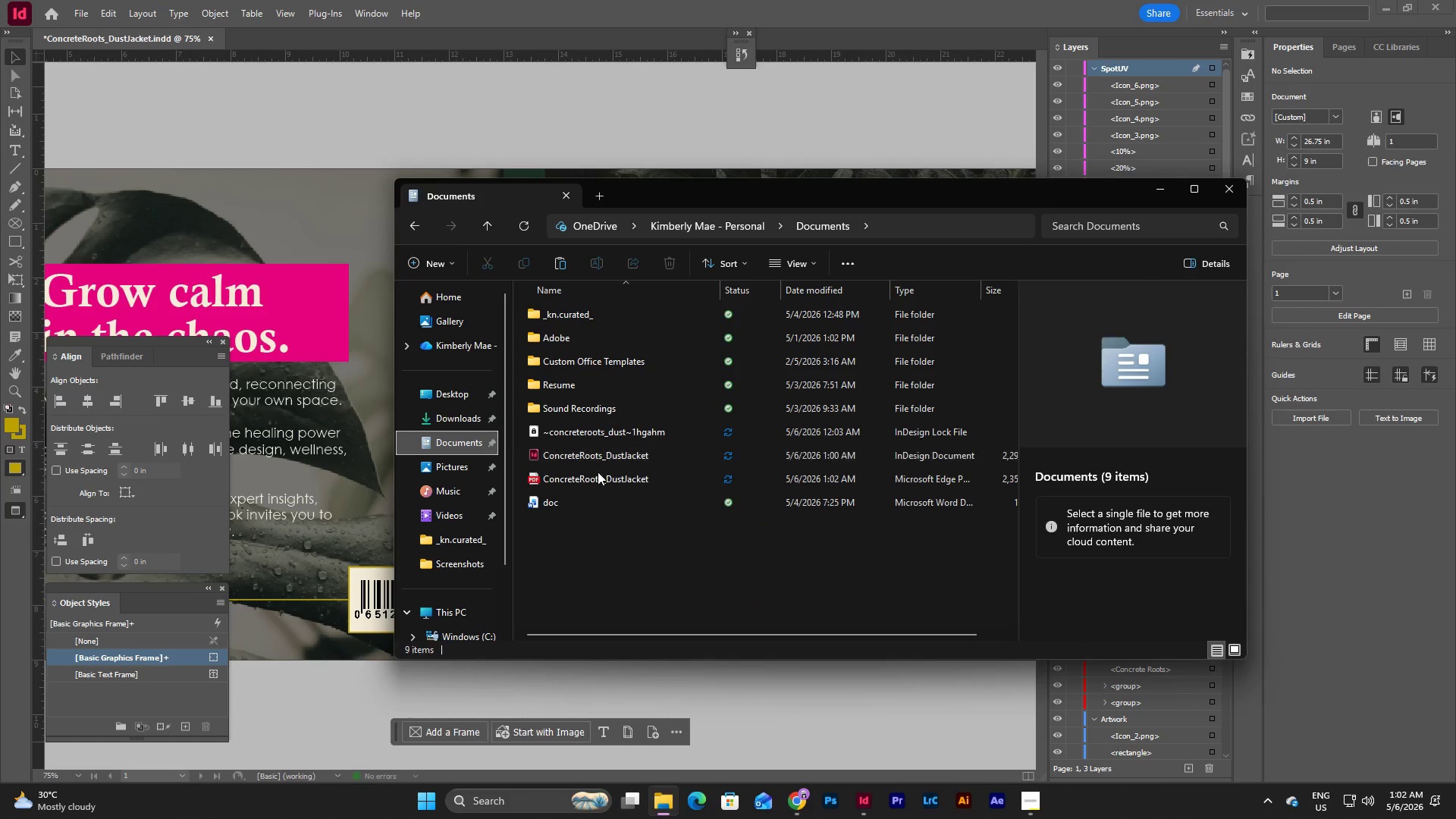 
double_click([598, 486])
 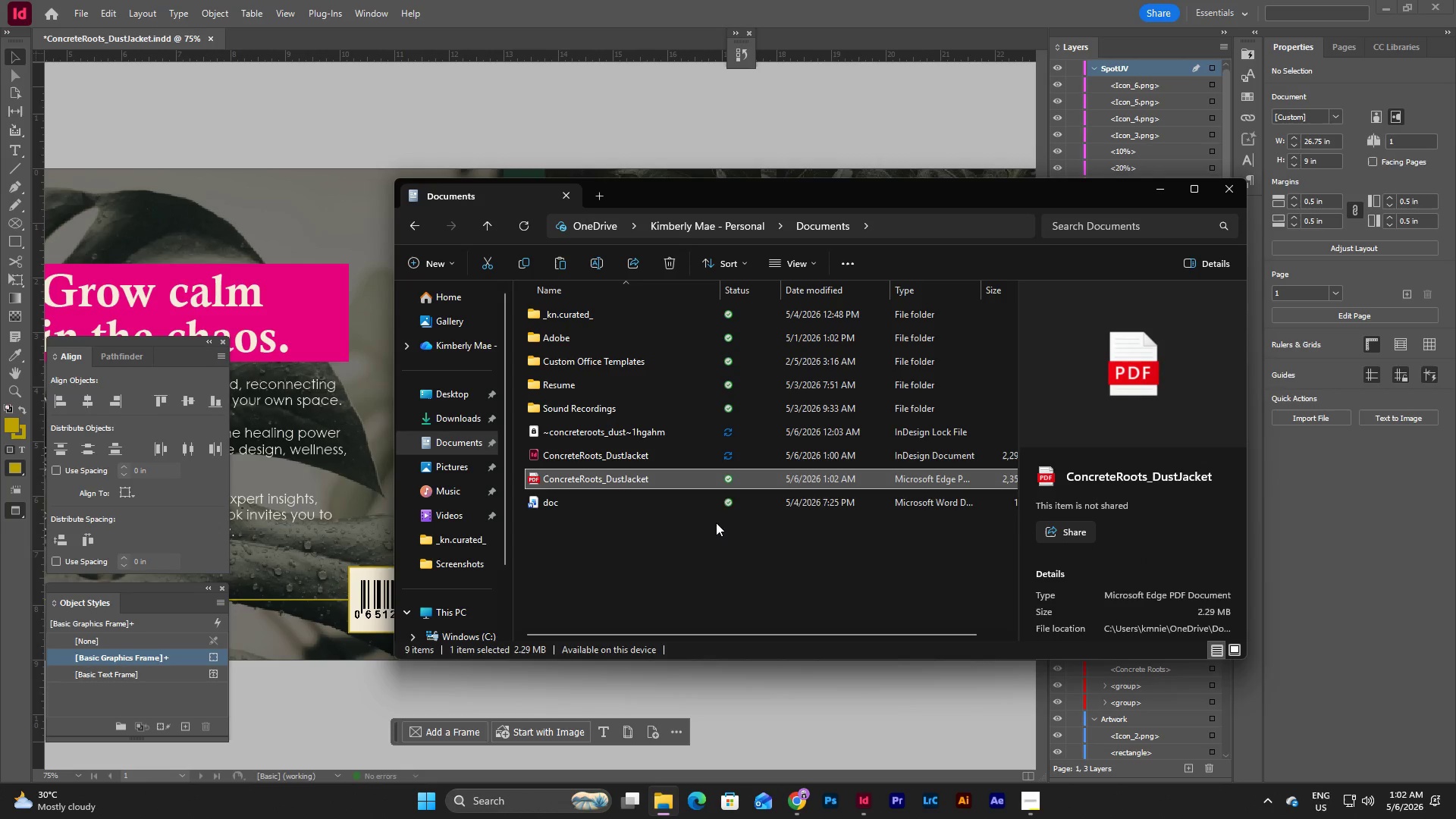 
double_click([676, 480])
 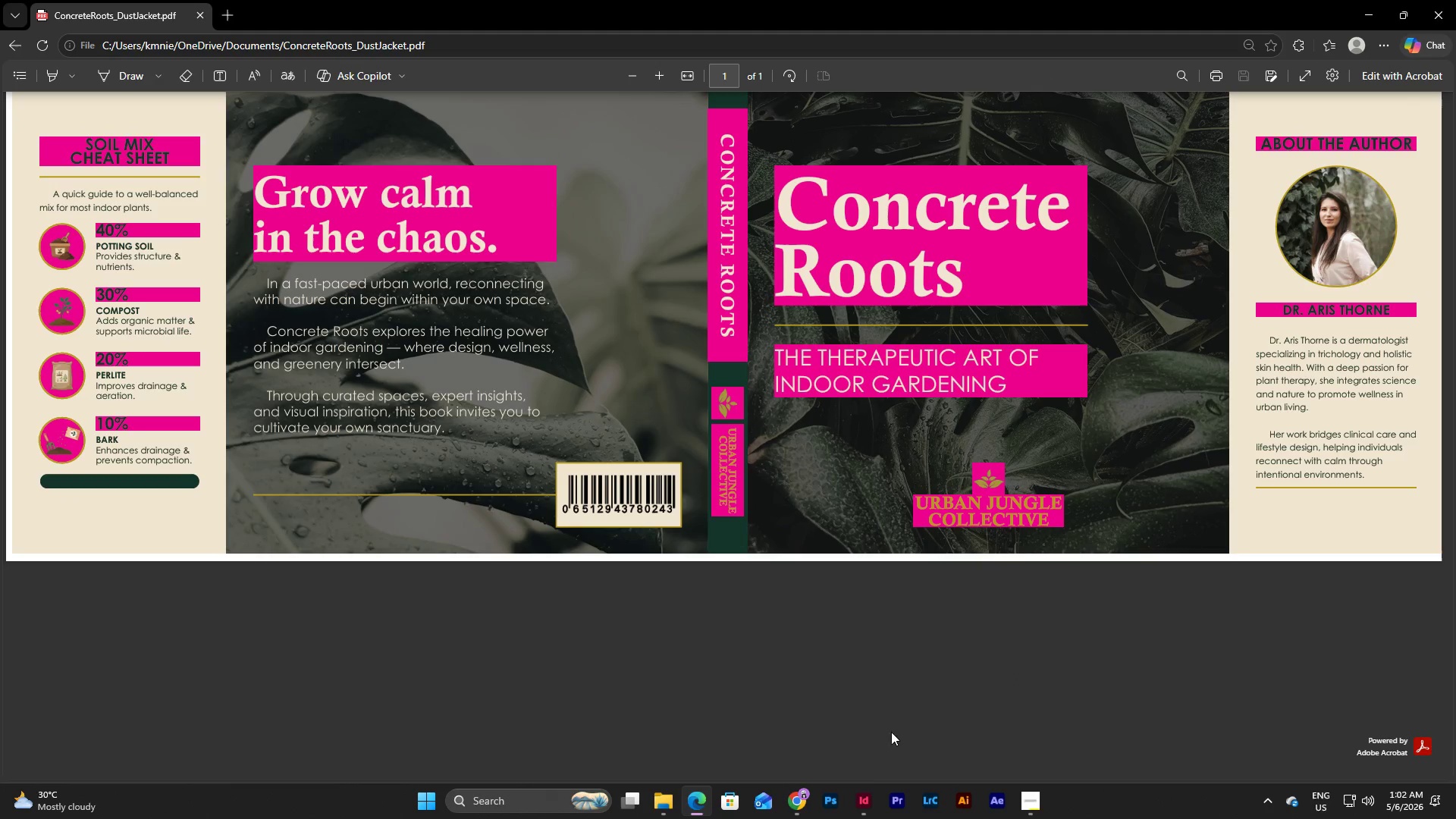 
scroll: coordinate [1184, 665], scroll_direction: up, amount: 4.0
 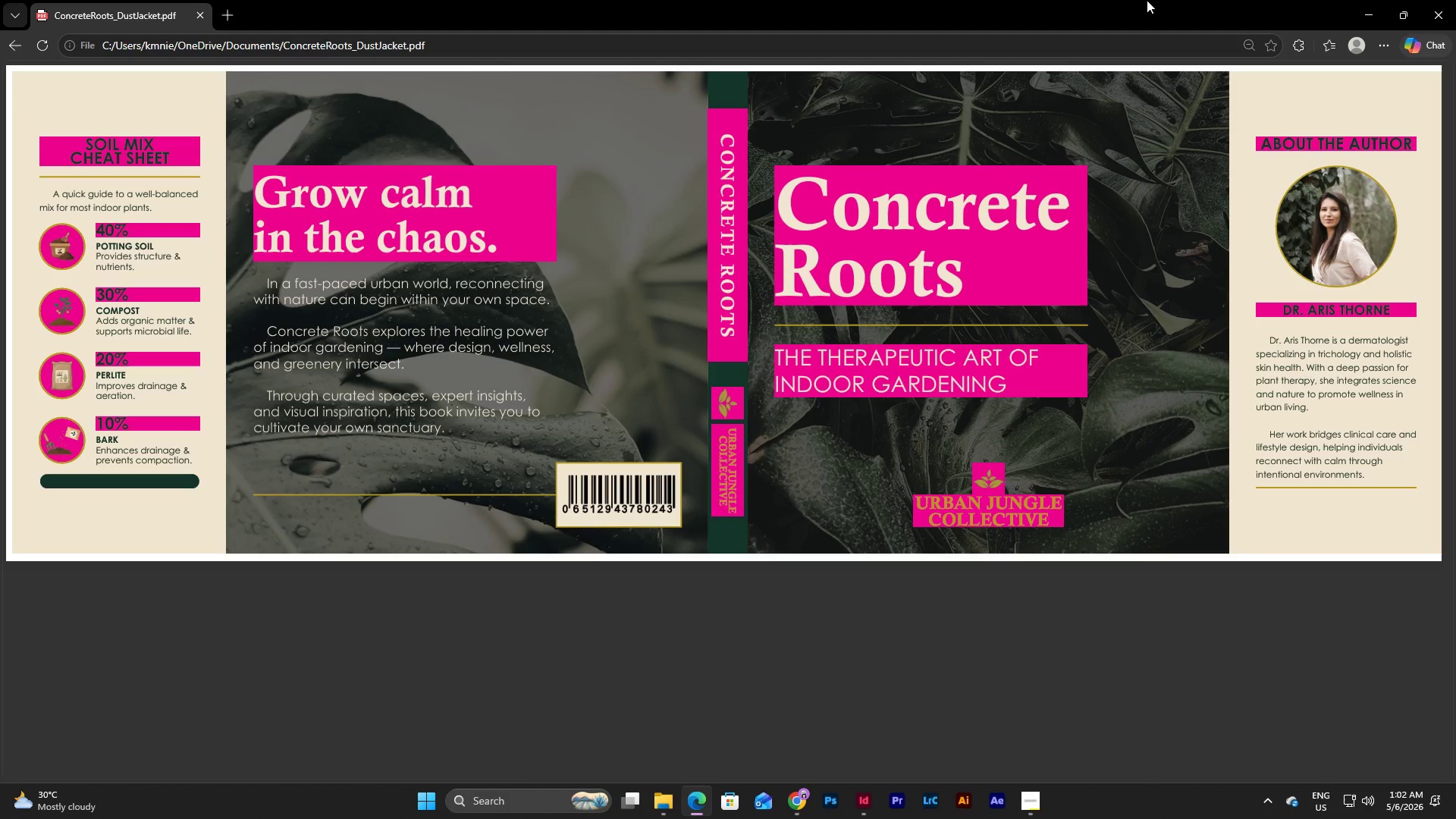 
wait(18.36)
 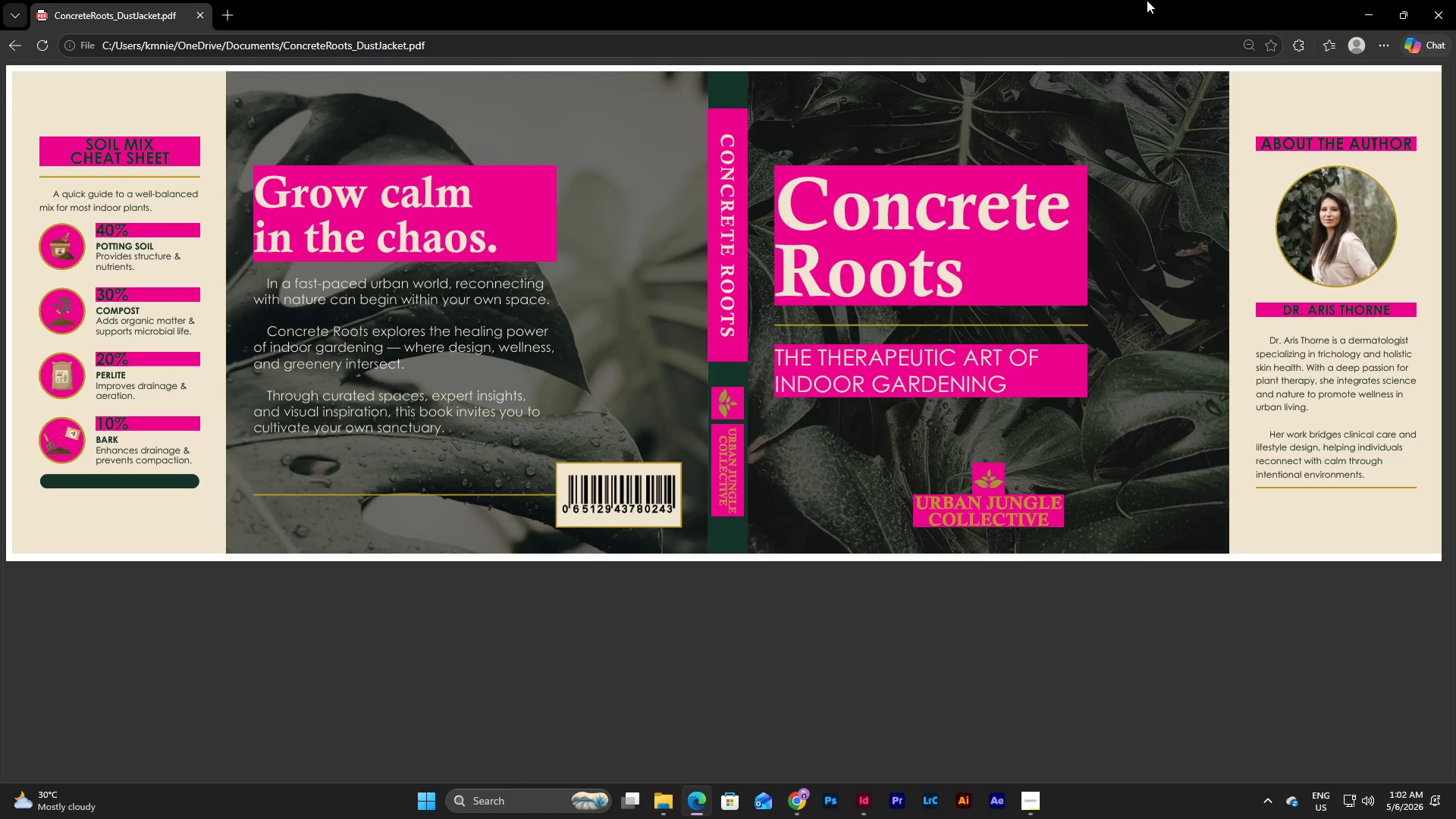 
left_click([1455, 0])
 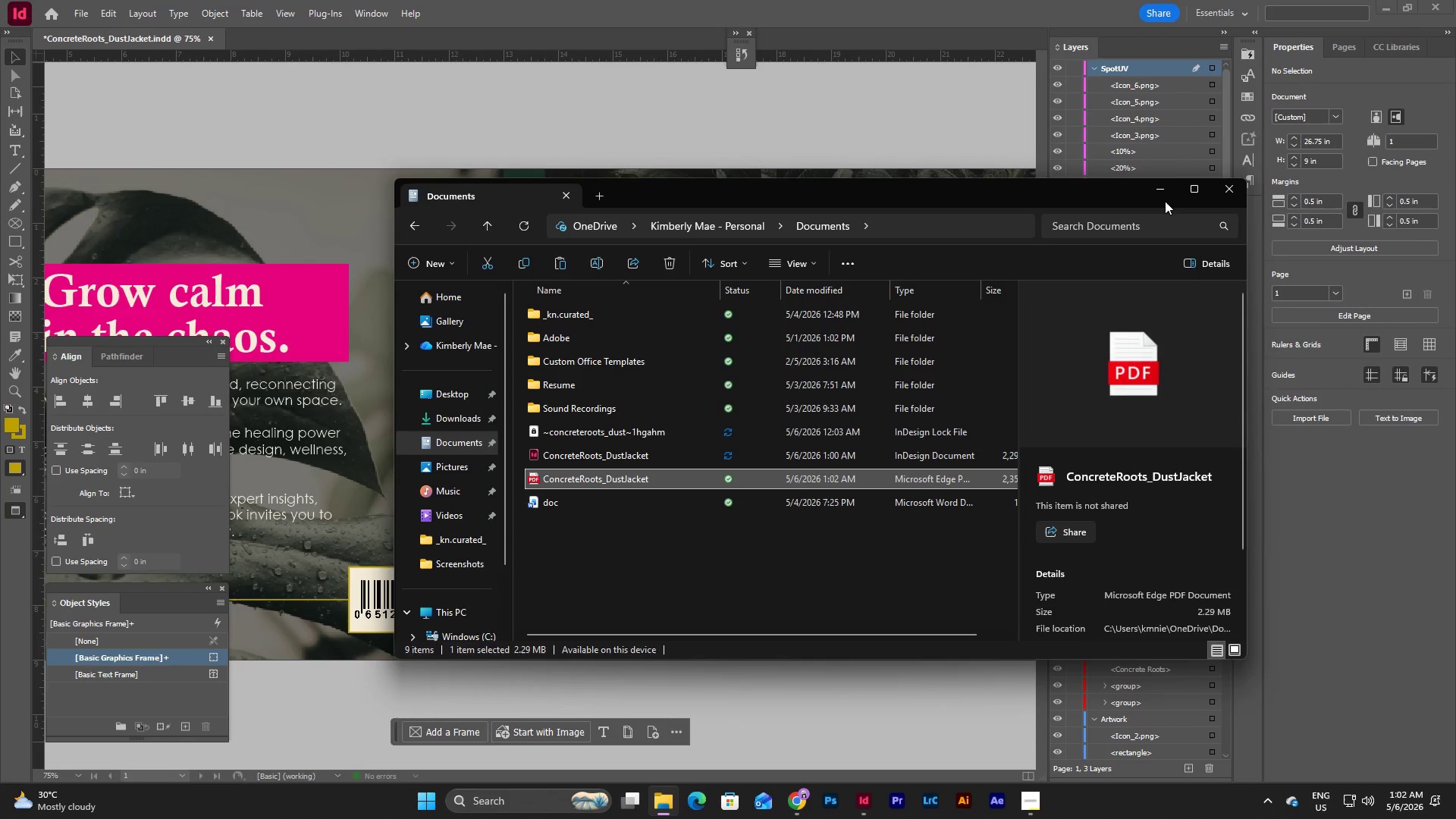 
left_click([1163, 193])
 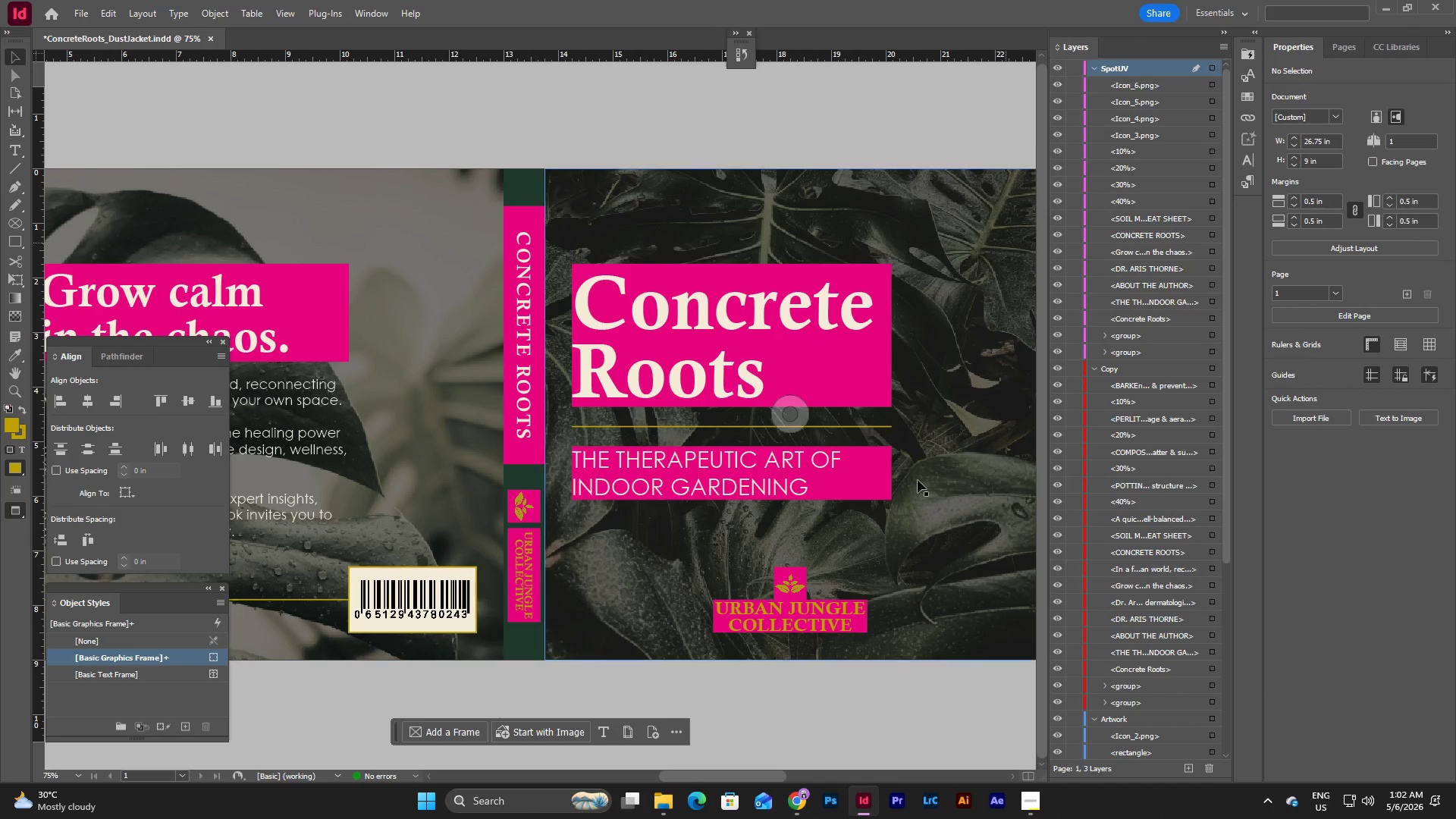 